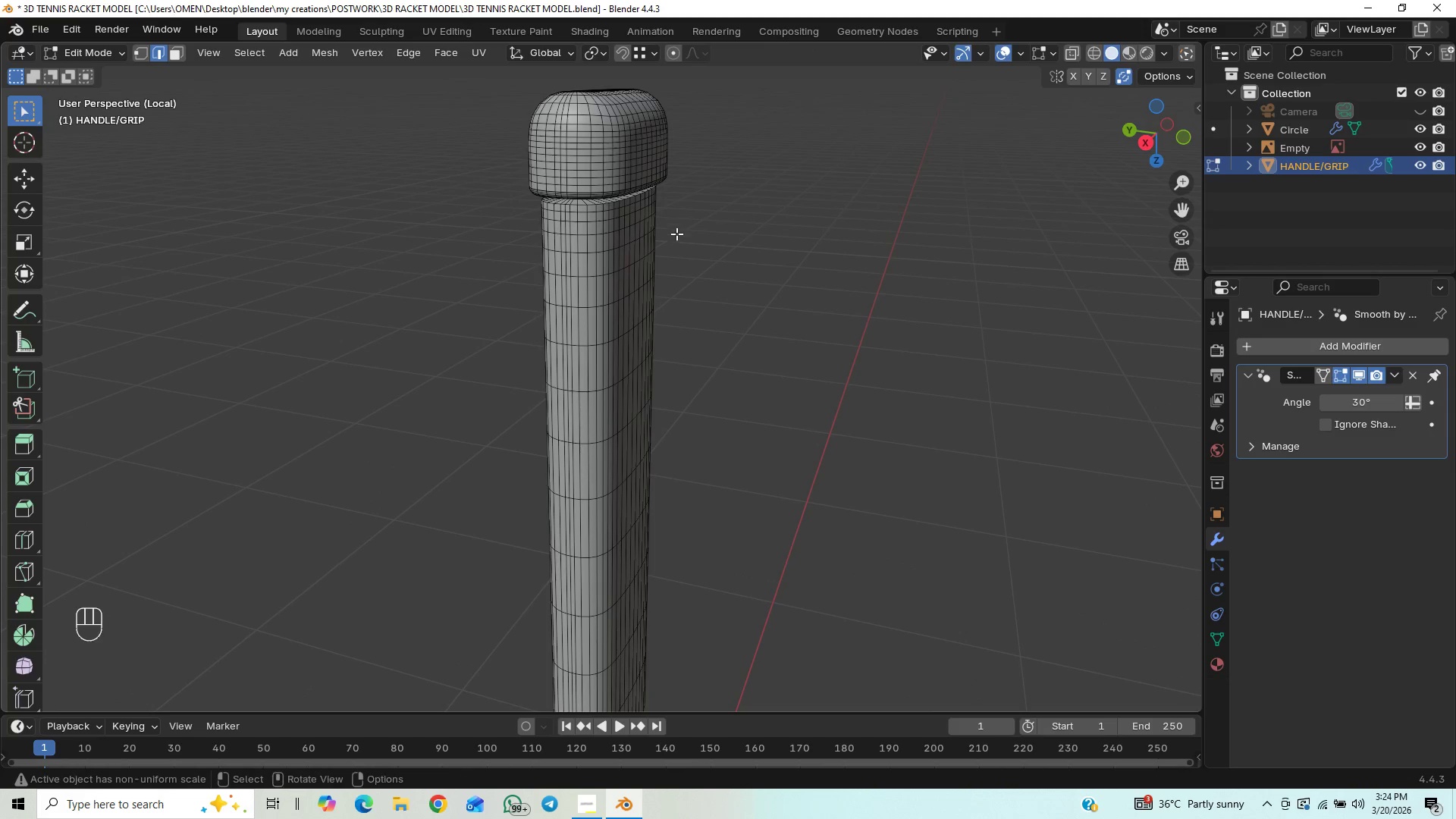 
hold_key(key=ControlLeft, duration=0.45)
 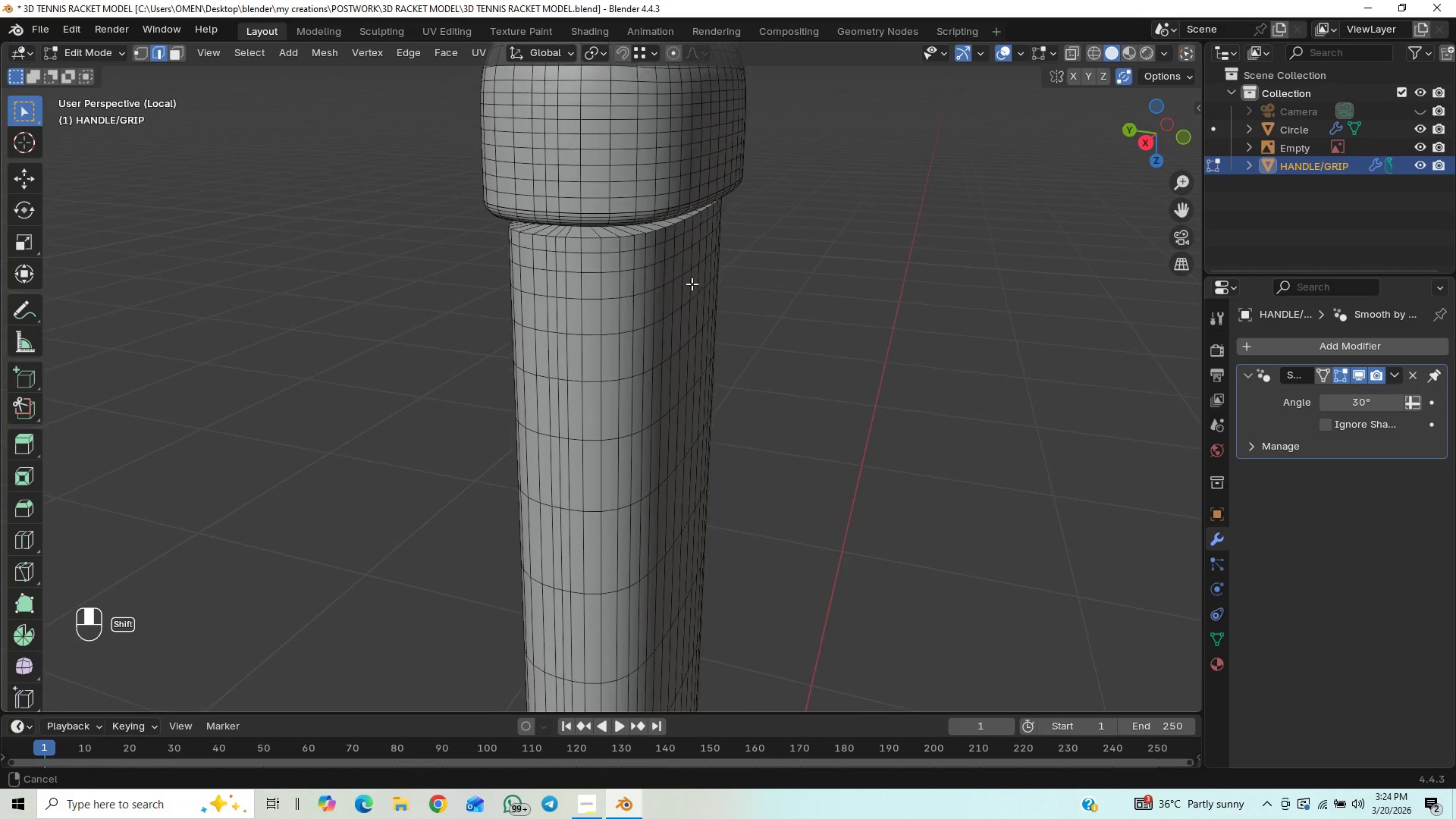 
hold_key(key=ShiftLeft, duration=0.55)
 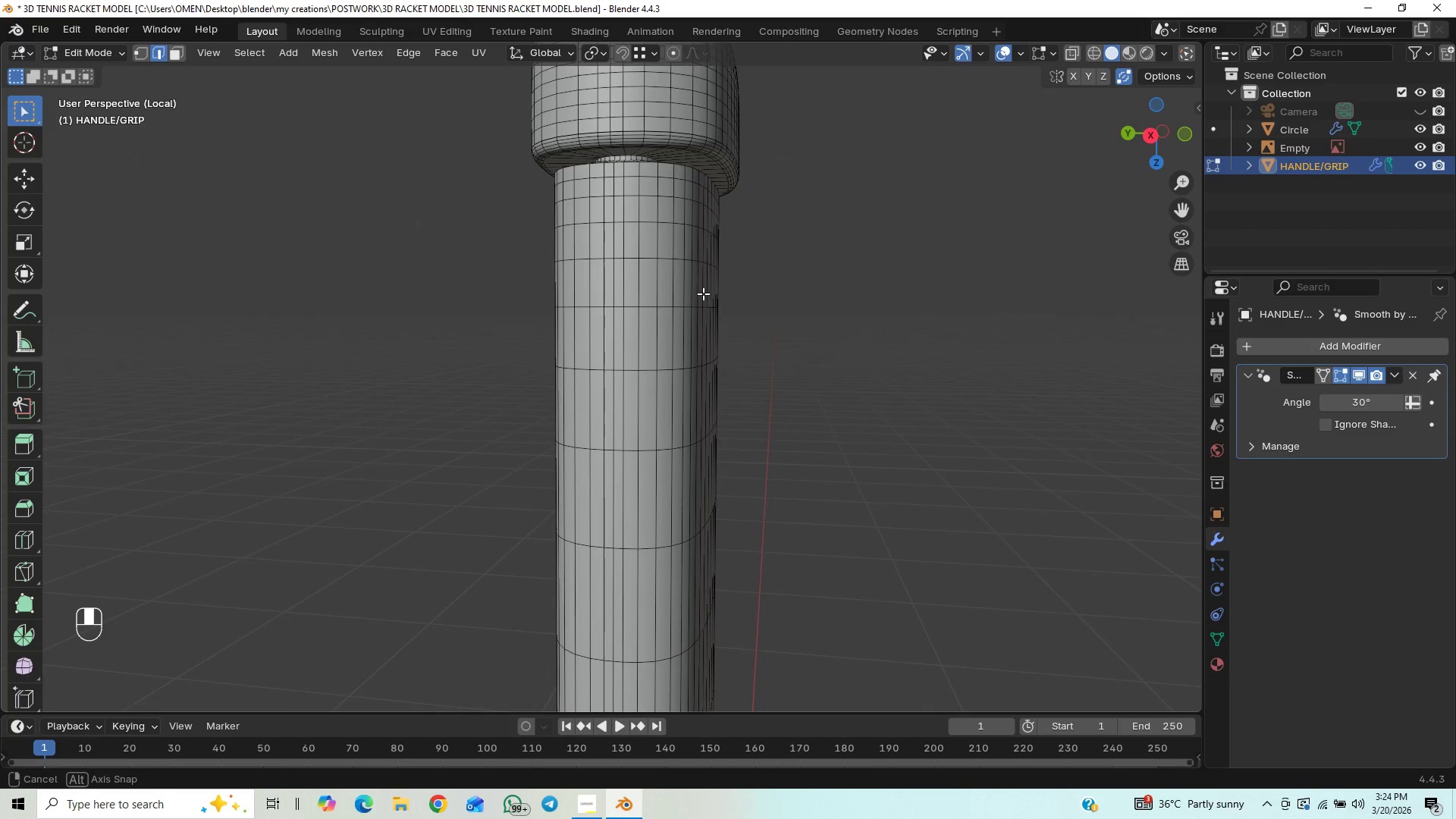 
scroll: coordinate [675, 235], scroll_direction: up, amount: 3.0
 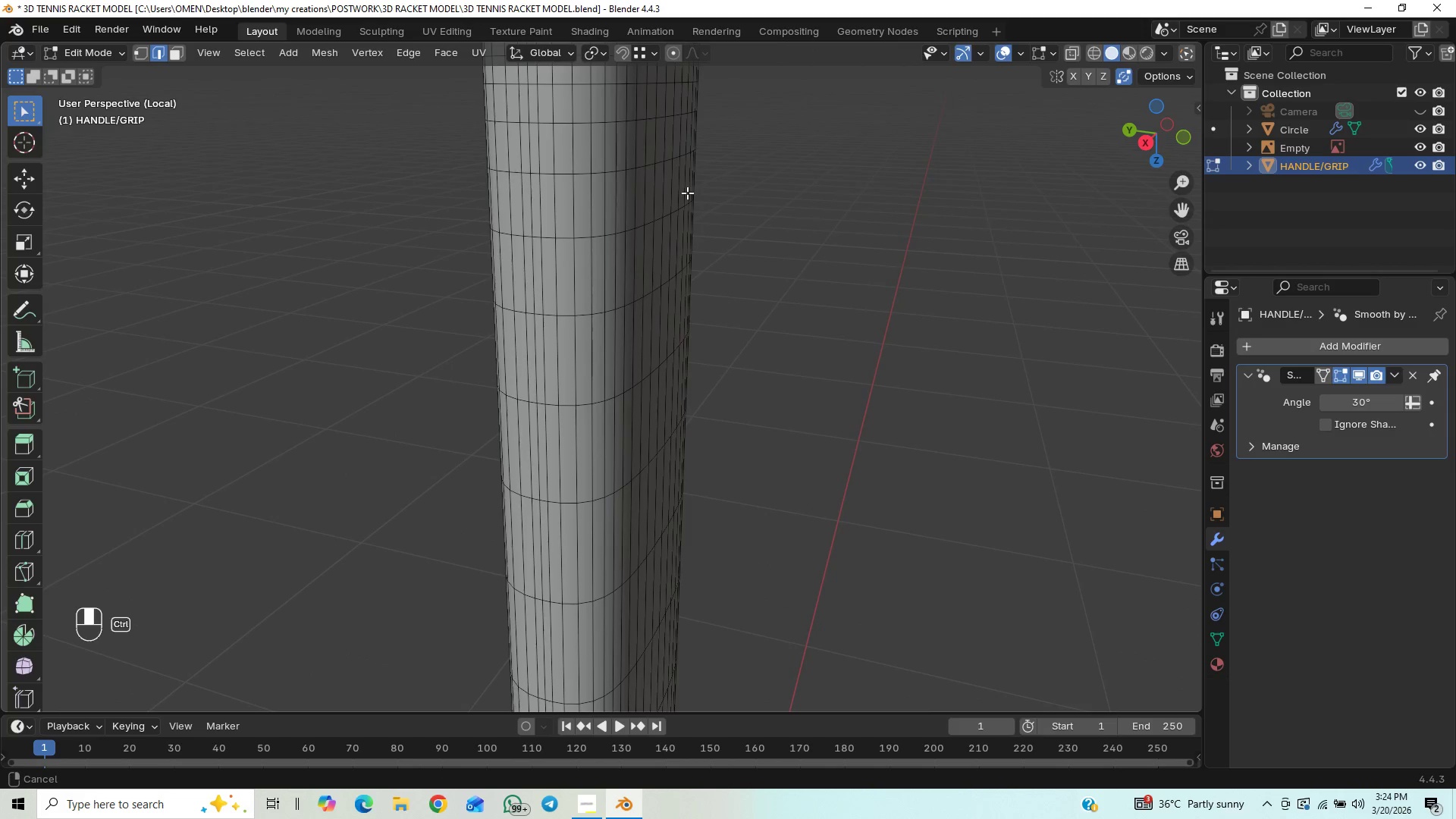 
hold_key(key=ShiftLeft, duration=0.58)
 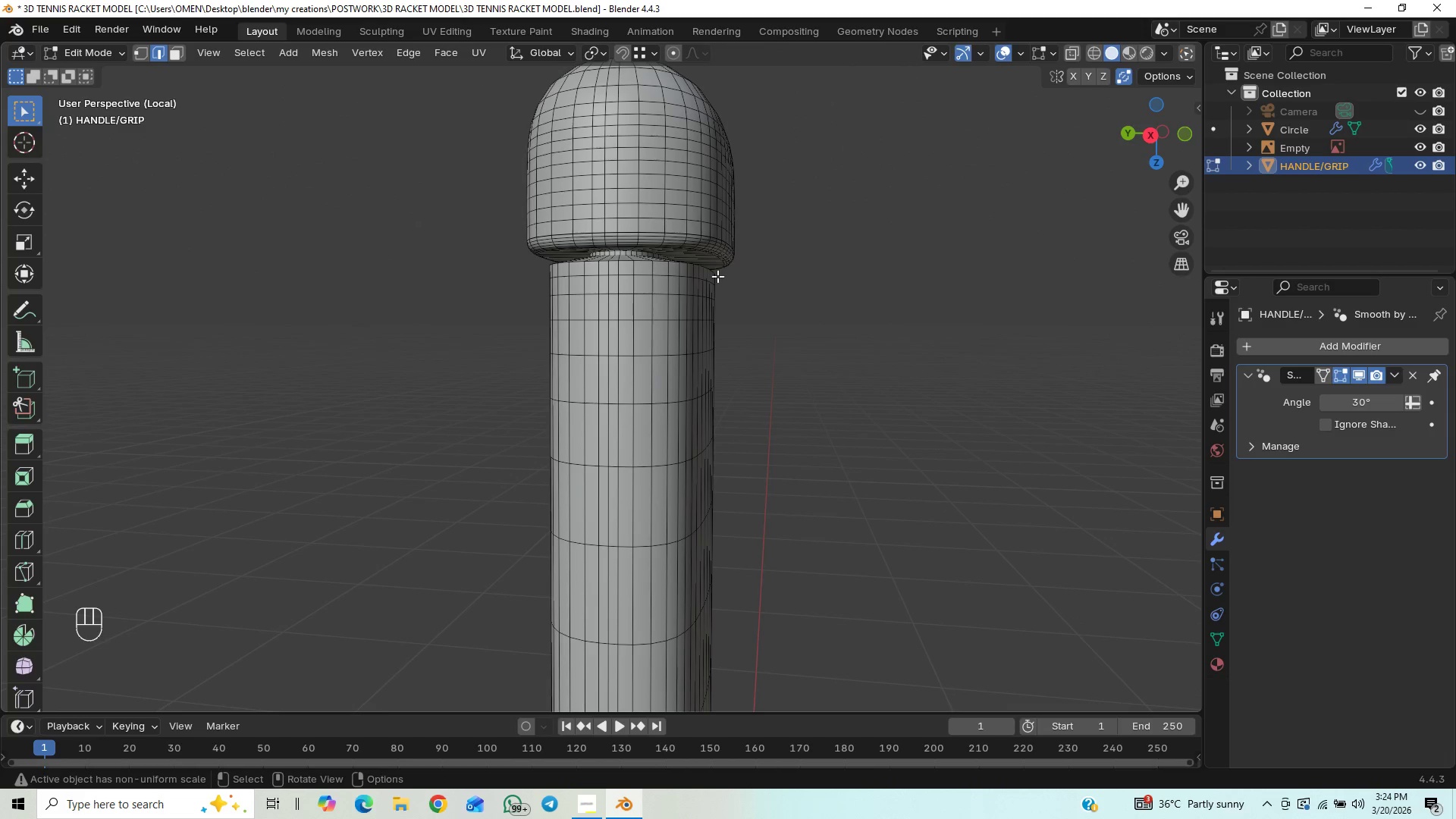 
hold_key(key=ControlLeft, duration=0.73)
 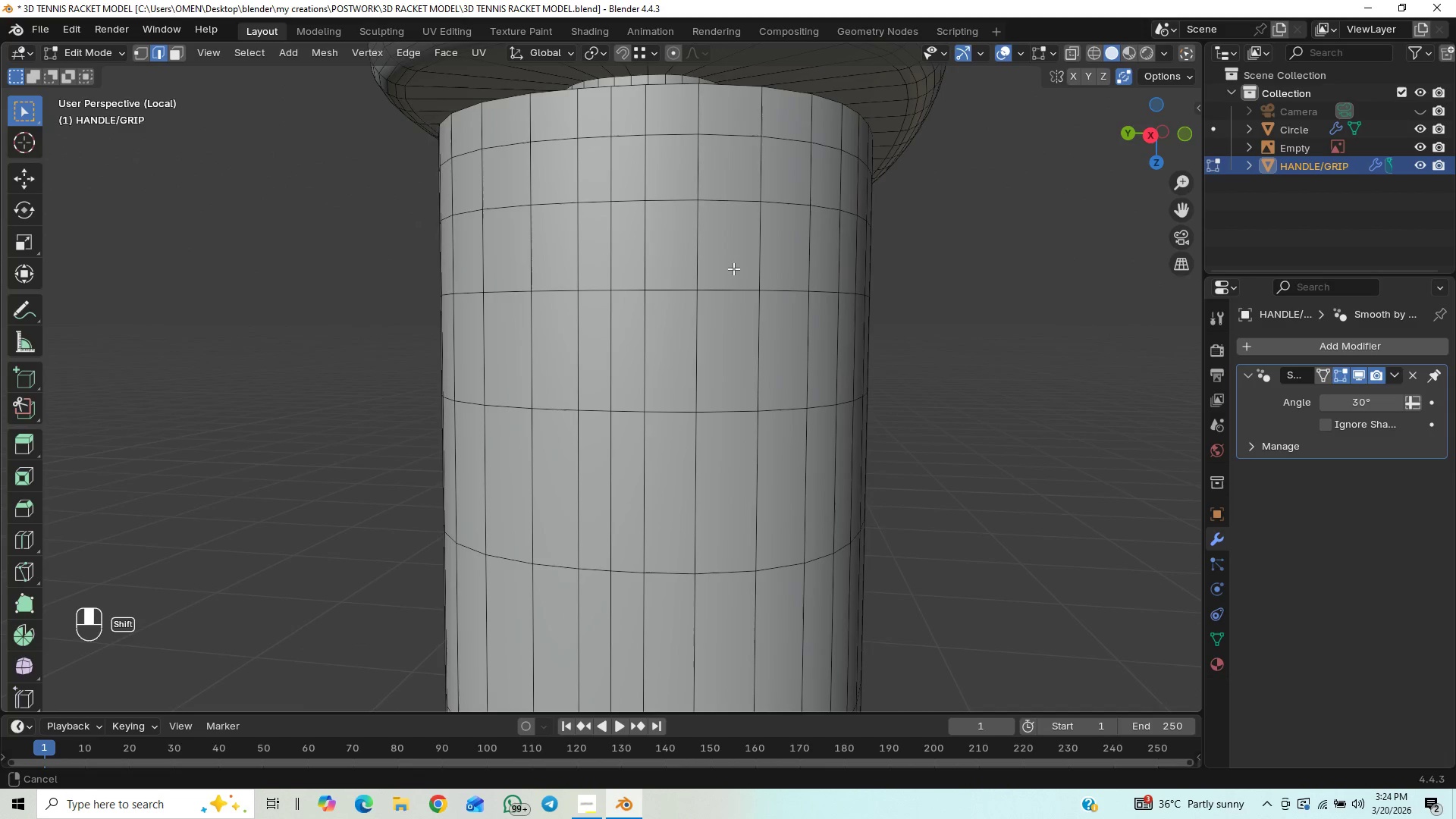 
hold_key(key=ControlLeft, duration=2.64)
 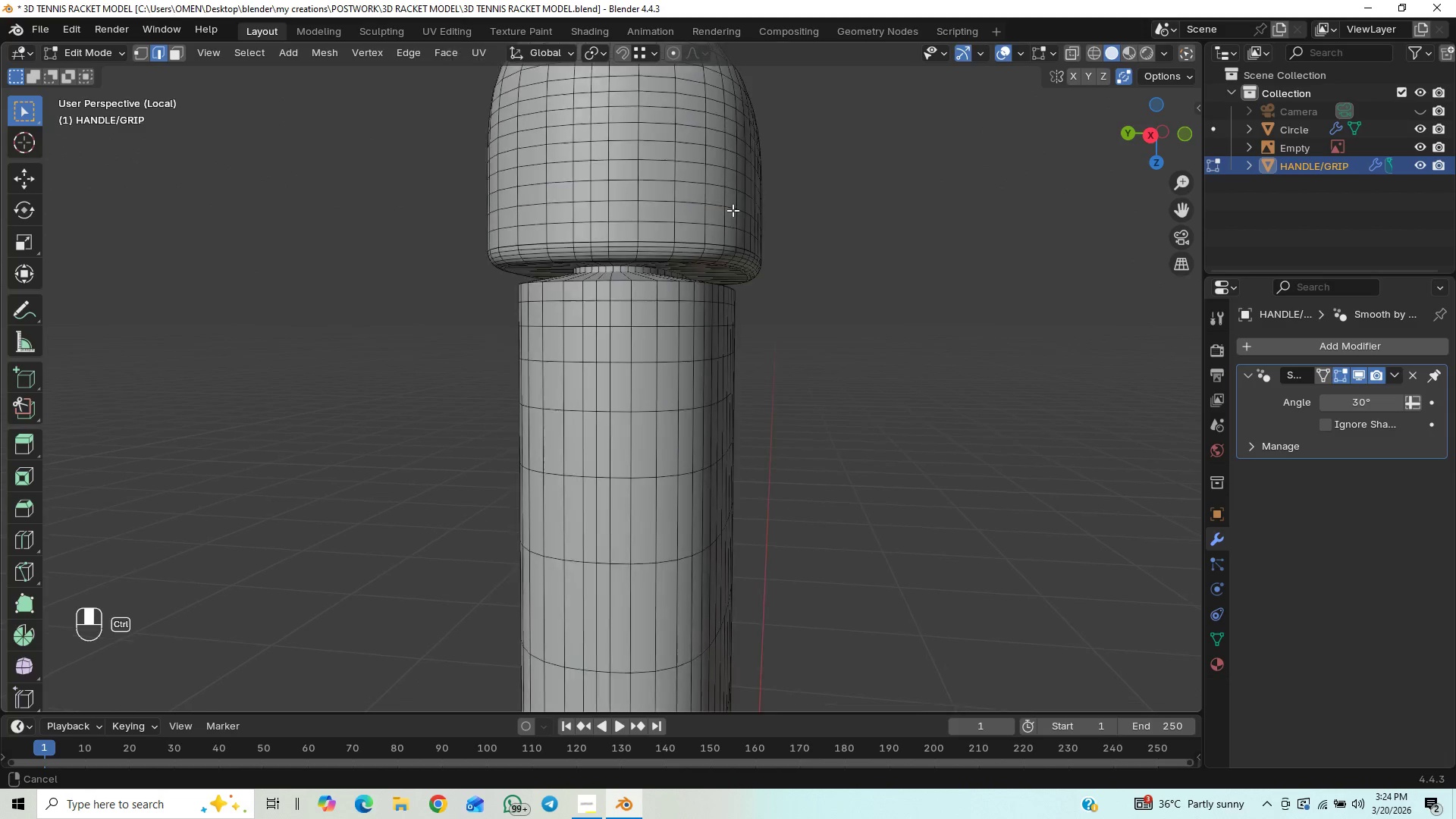 
hold_key(key=ShiftLeft, duration=1.28)
 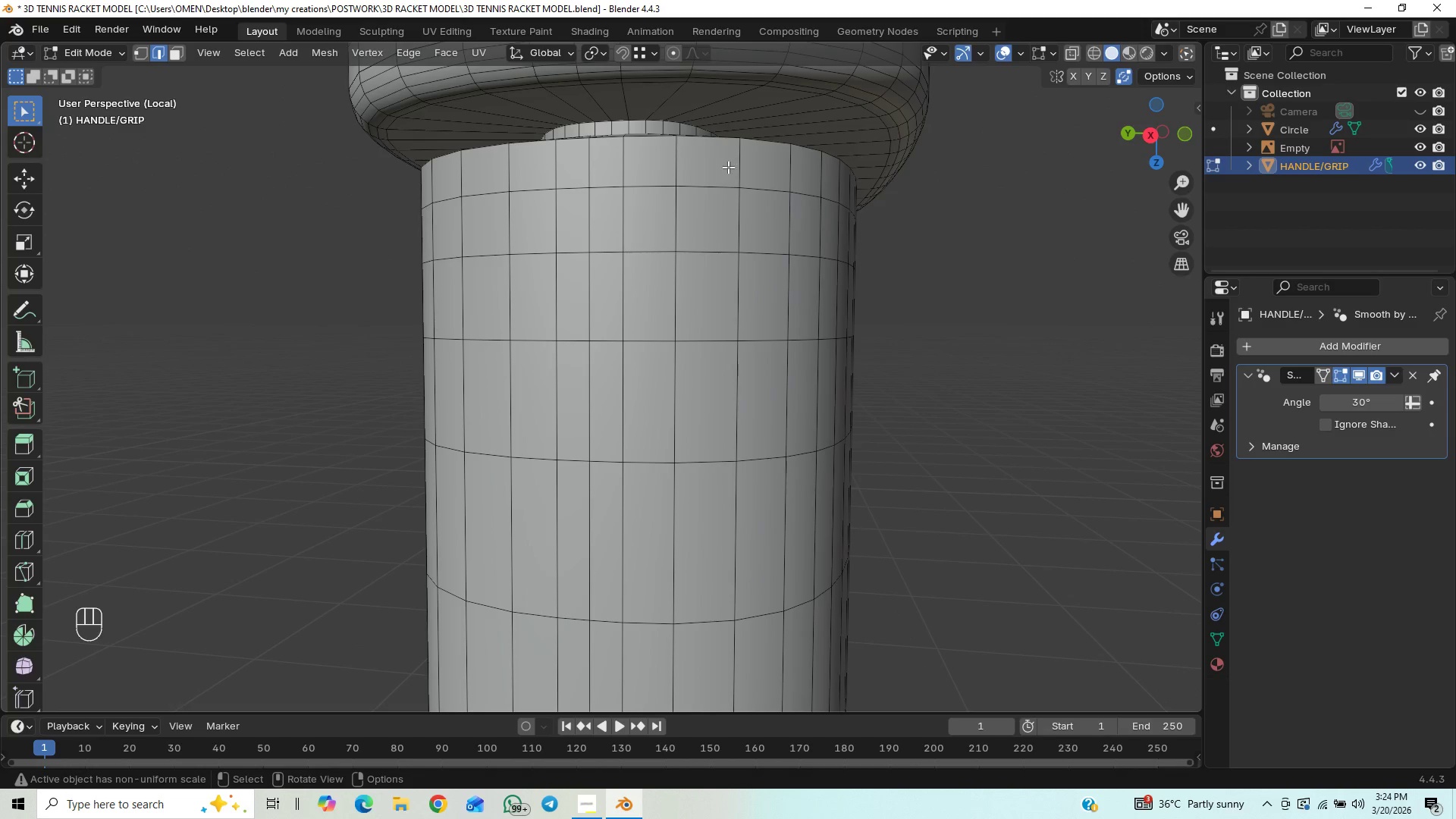 
hold_key(key=ControlLeft, duration=0.94)
 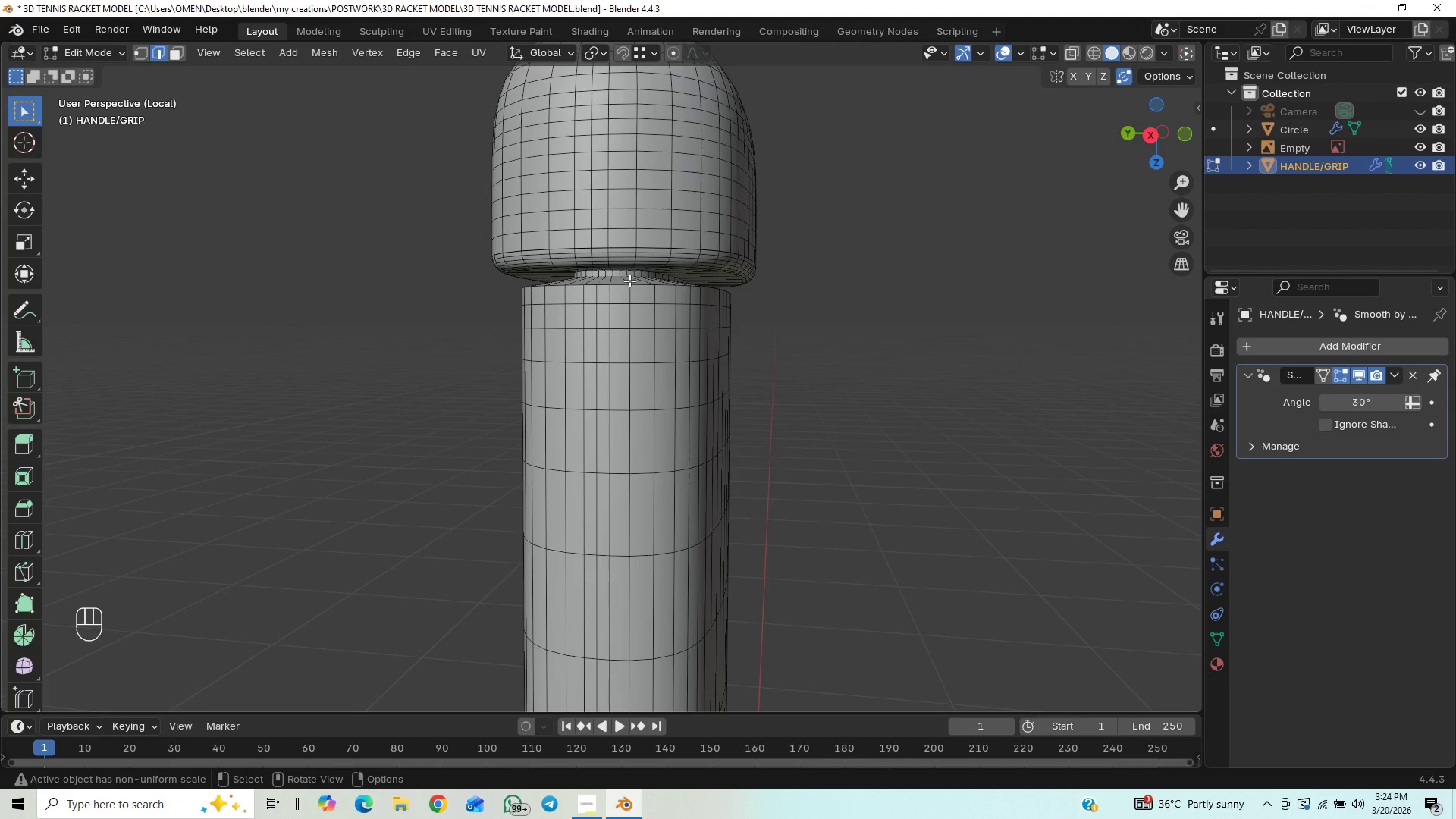 
left_click([612, 274])
 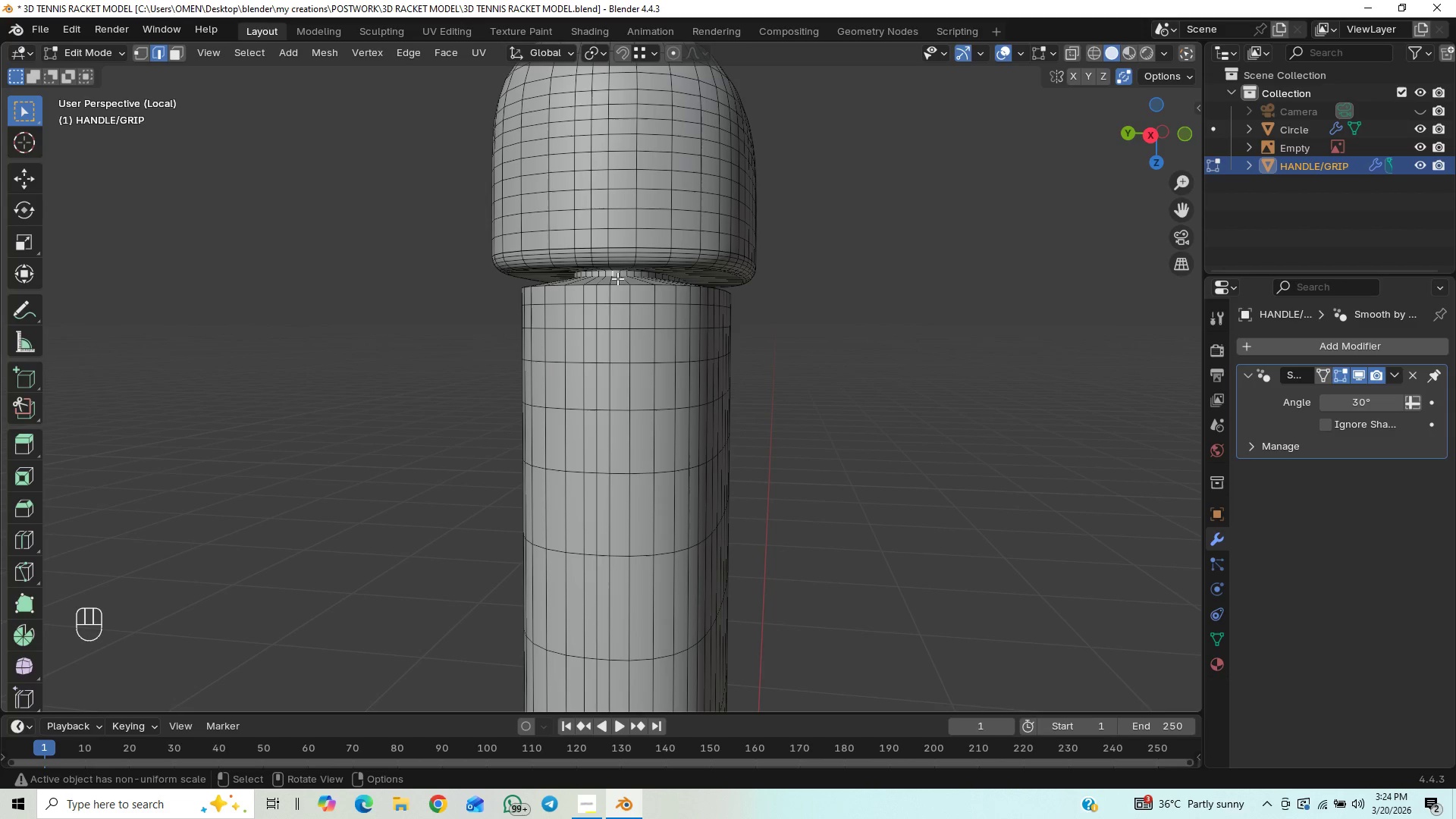 
left_click([616, 274])
 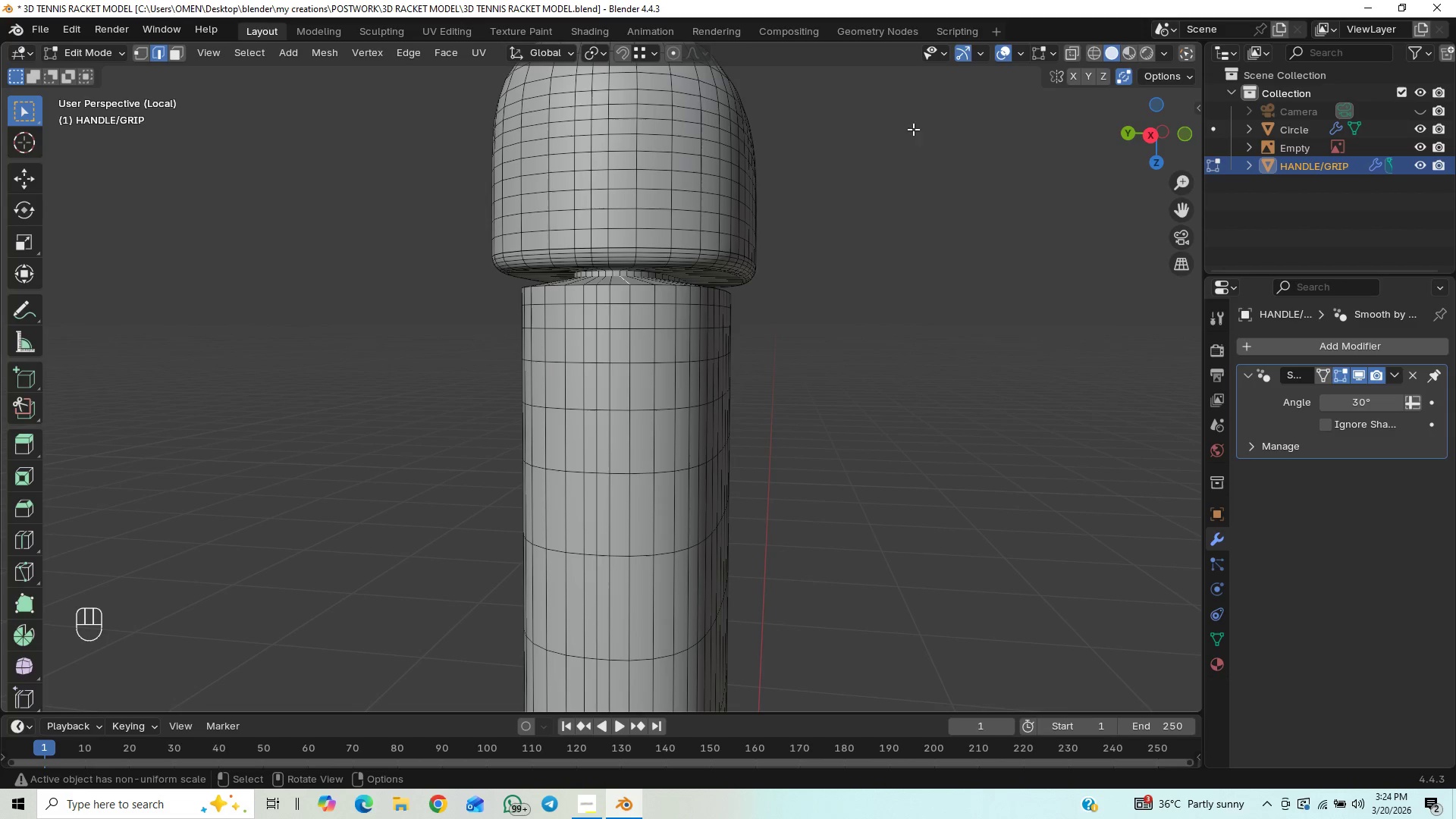 
left_click([1066, 58])
 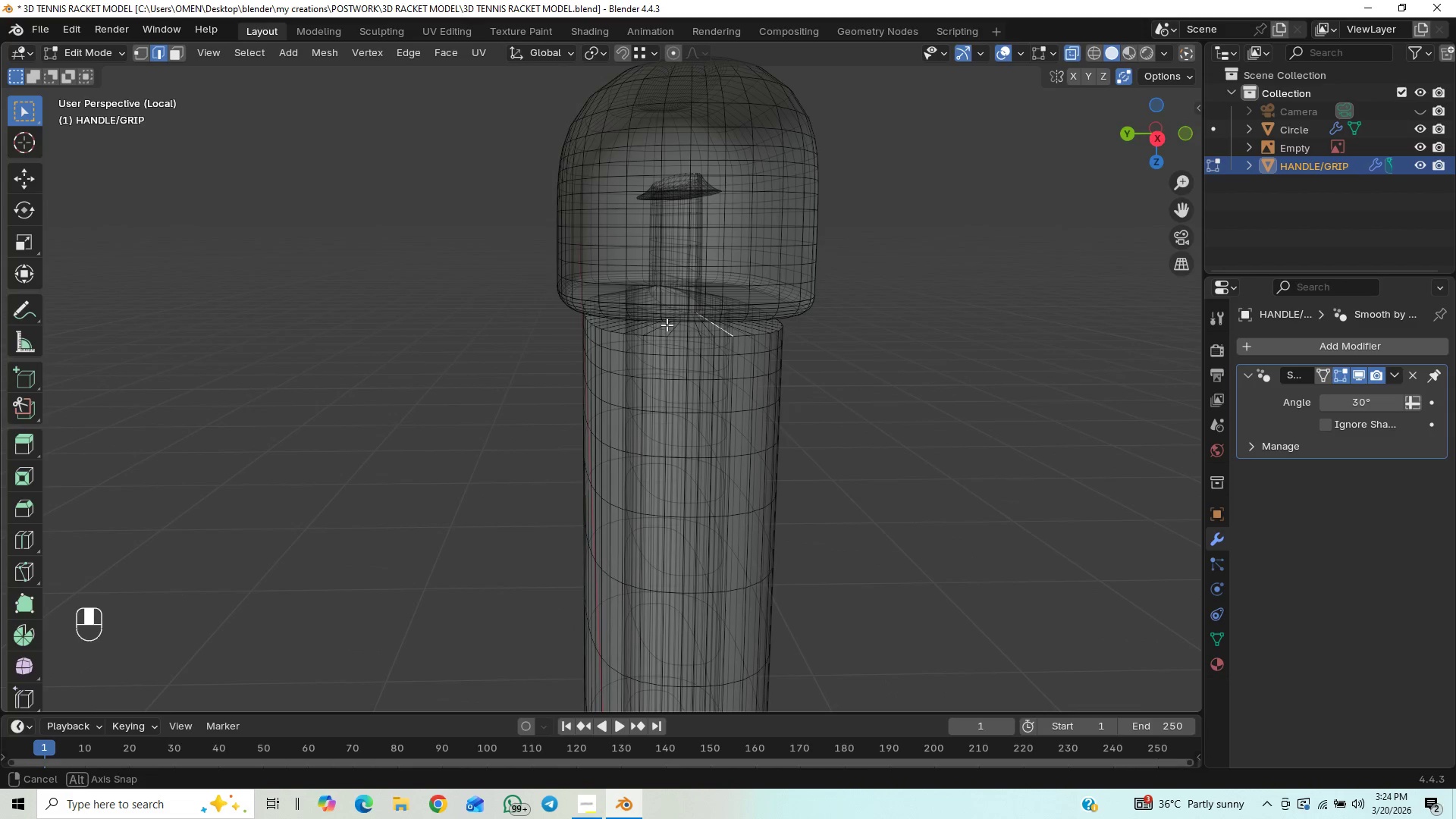 
hold_key(key=ControlLeft, duration=1.5)
 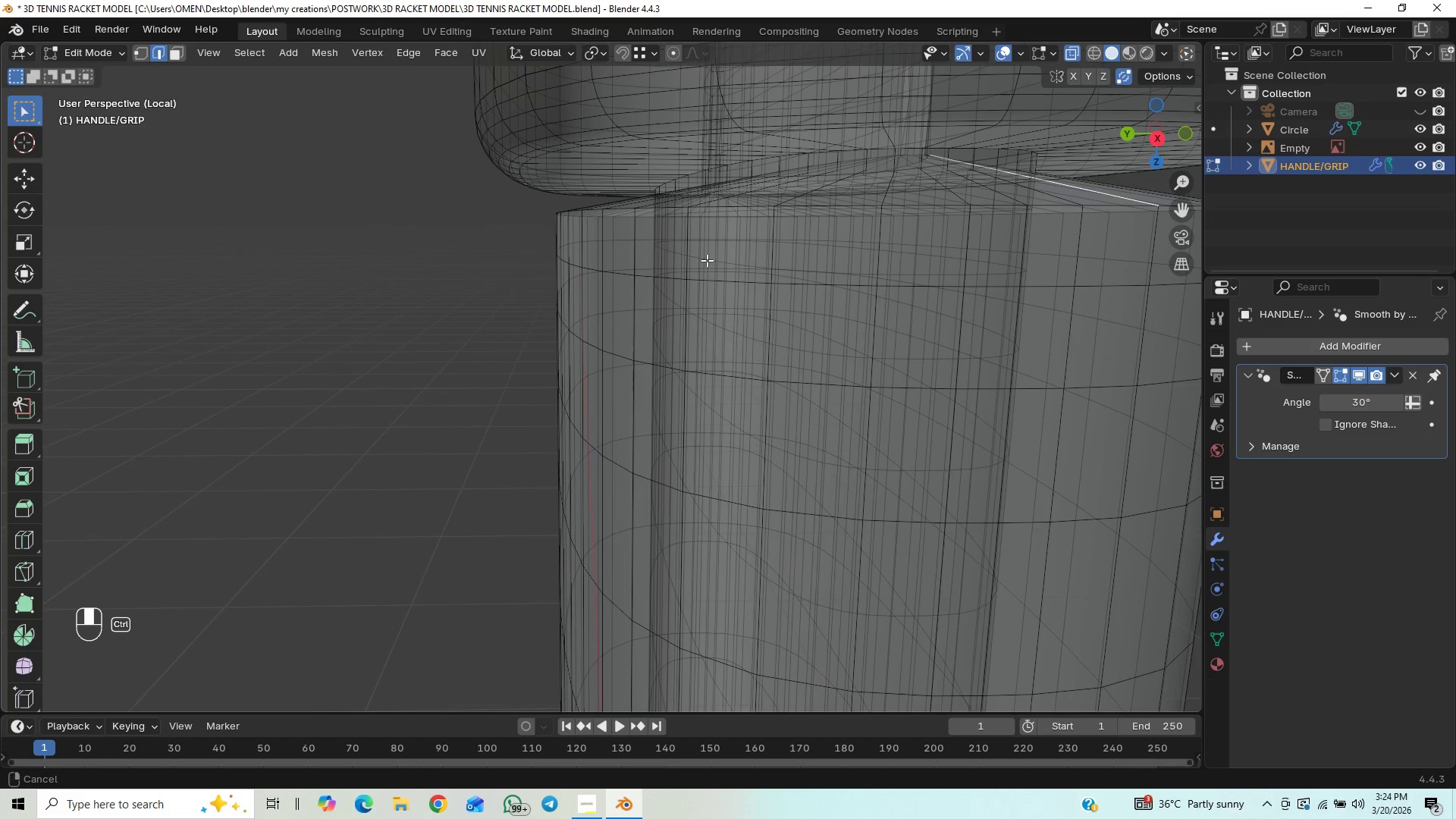 
hold_key(key=ControlLeft, duration=0.73)
 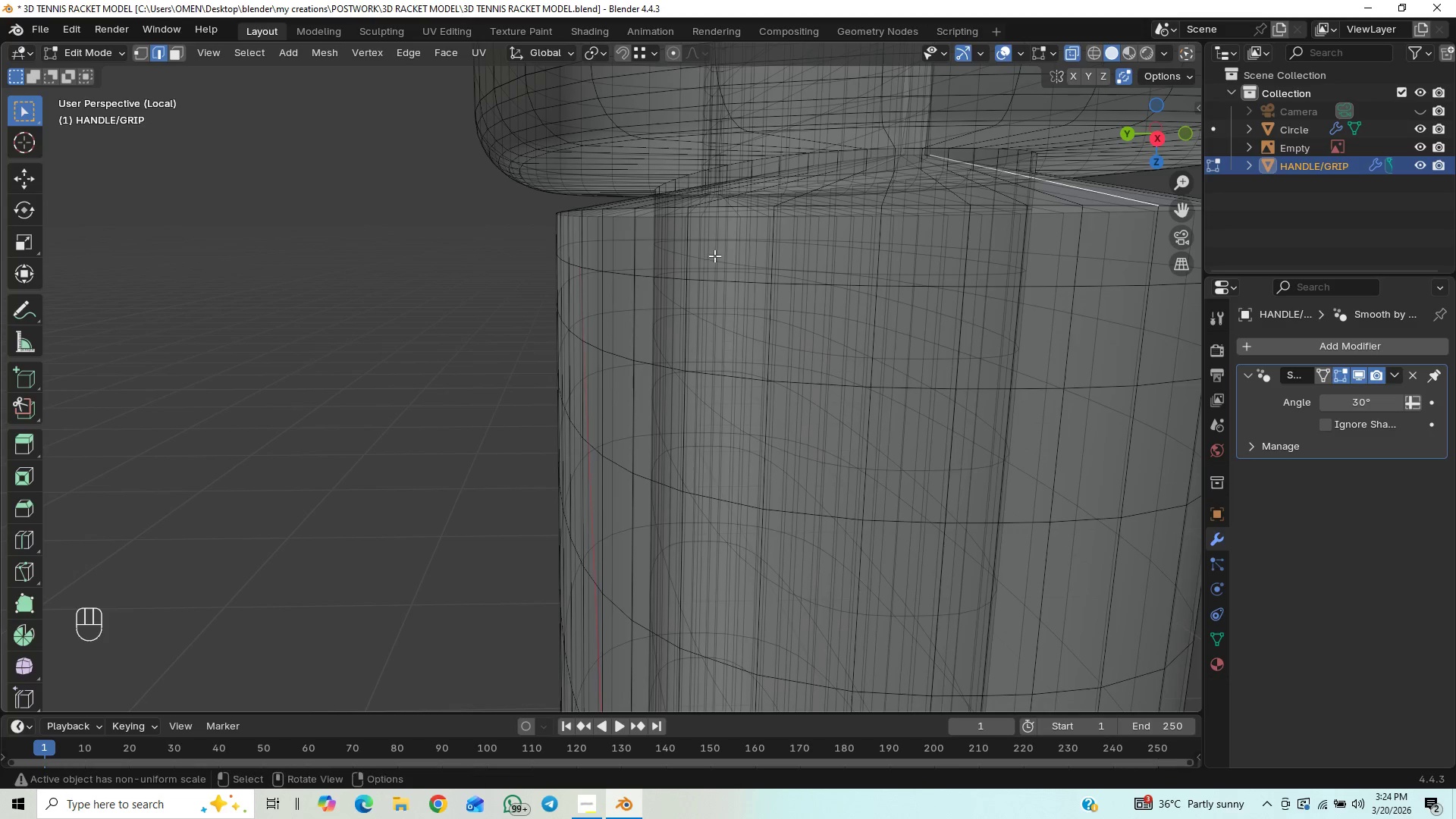 
hold_key(key=ShiftLeft, duration=0.94)
 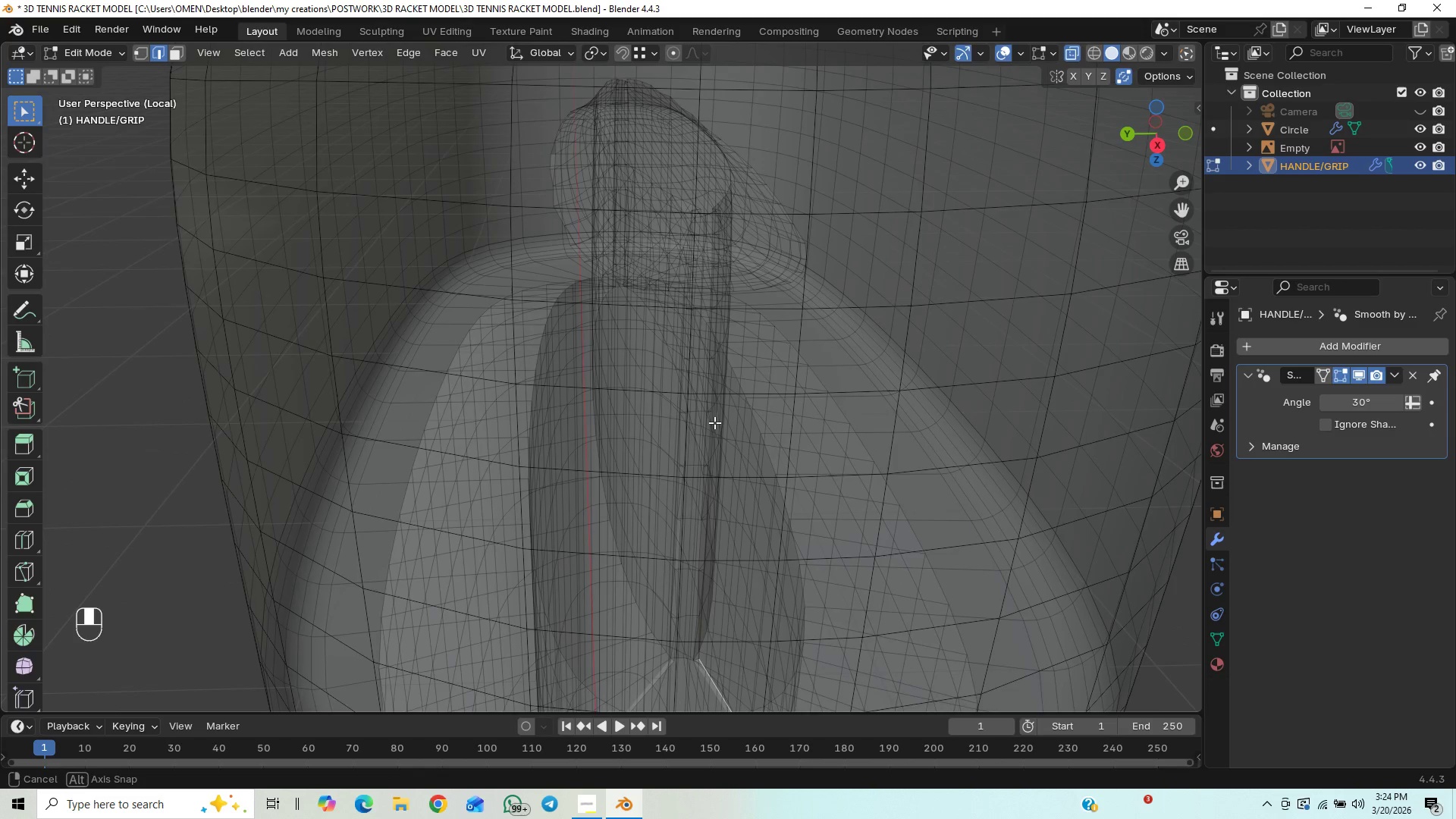 
hold_key(key=ShiftLeft, duration=0.77)
 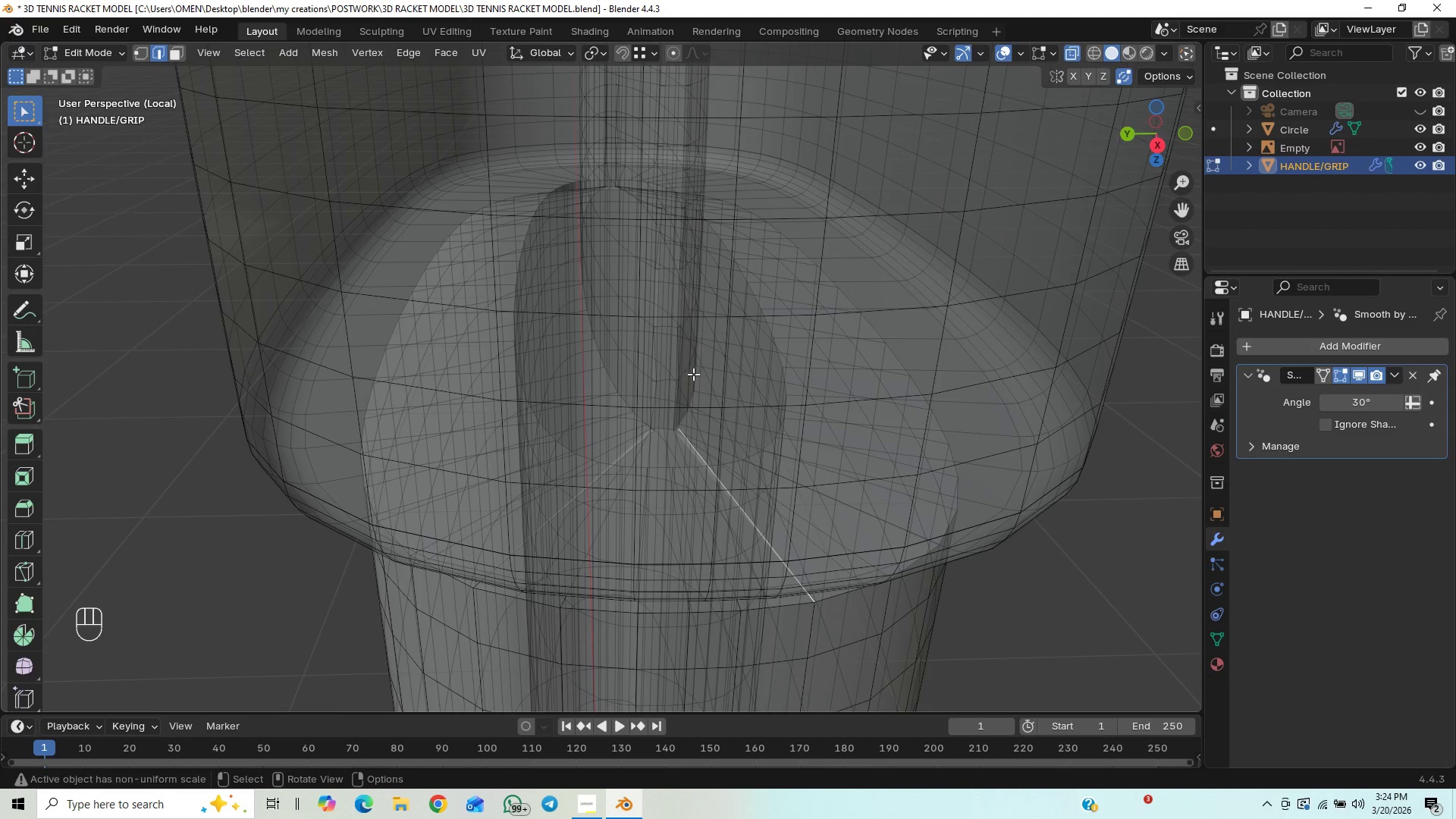 
hold_key(key=ShiftLeft, duration=10.06)
double_click([645, 397])
 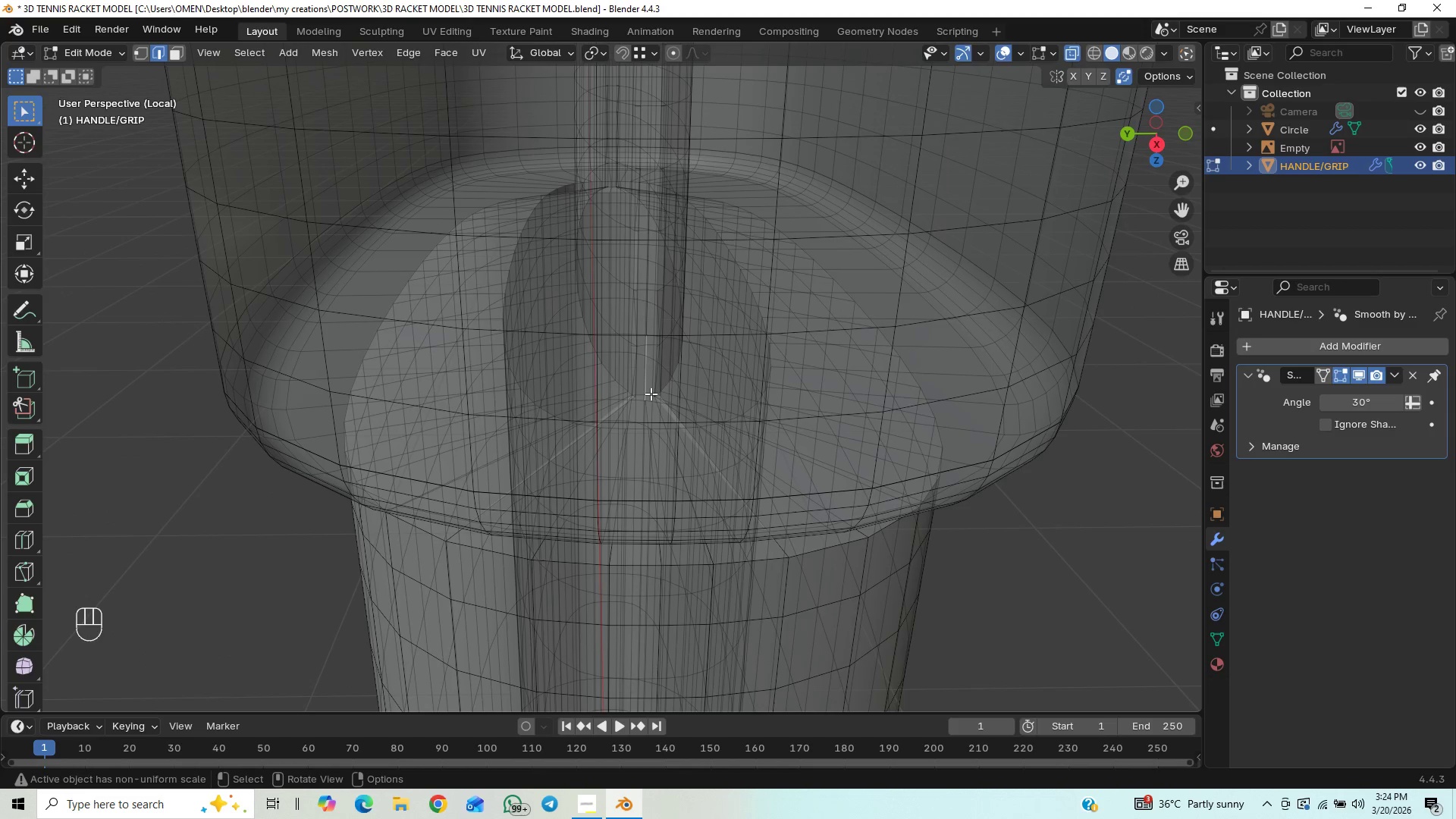 
triple_click([651, 394])
 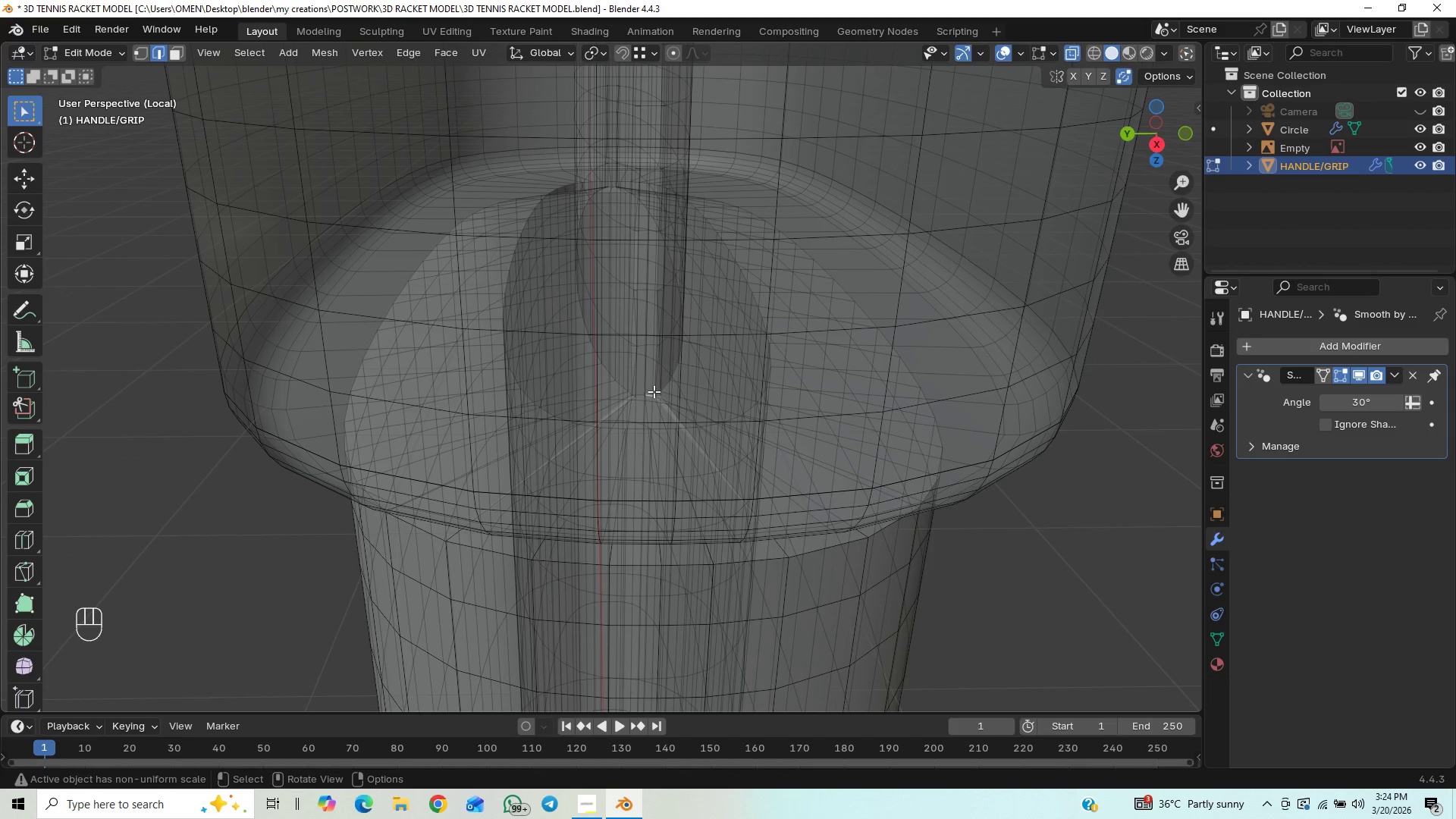 
hold_key(key=ControlLeft, duration=0.88)
left_click([659, 387])
 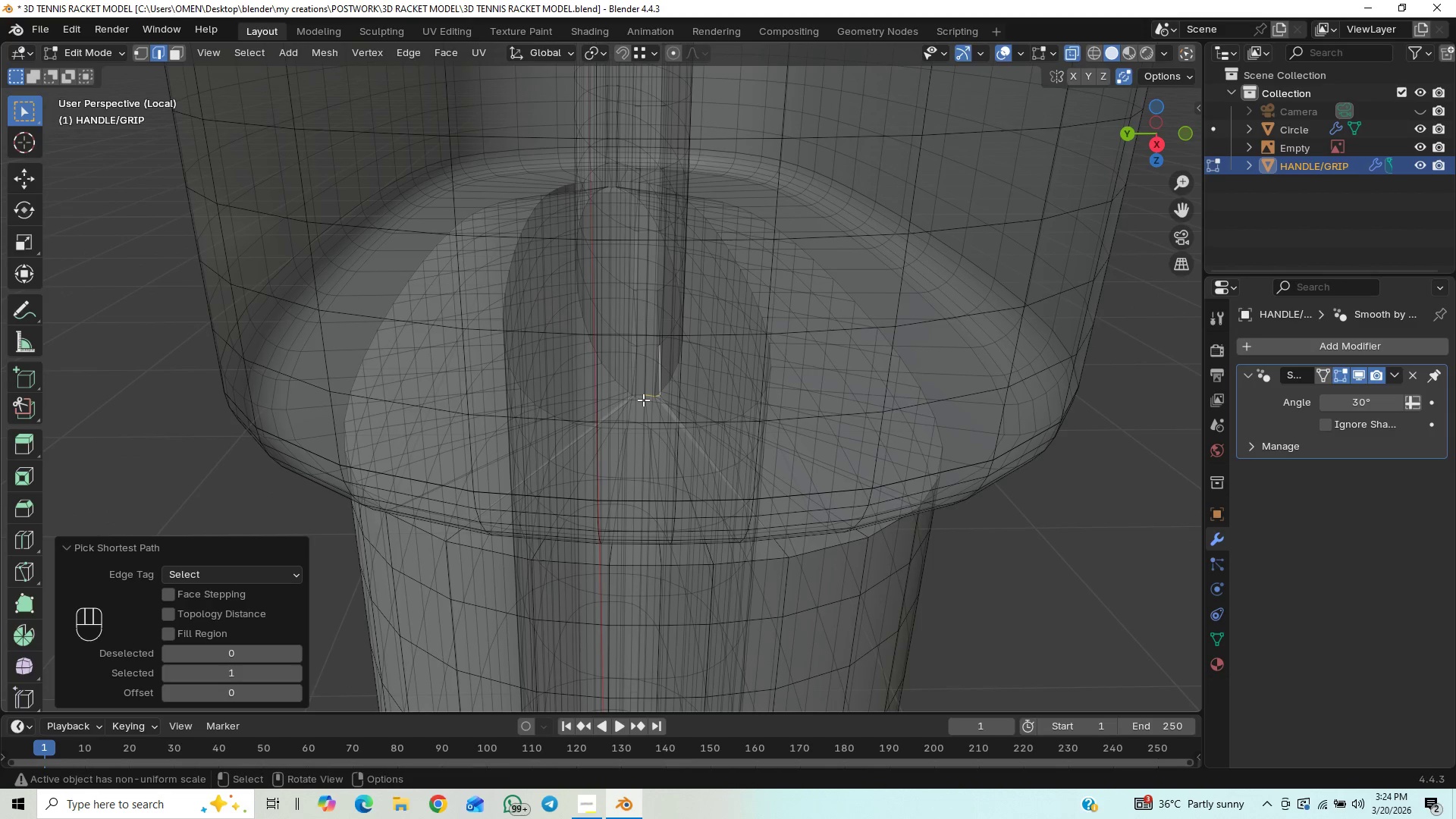 
left_click([642, 393])
 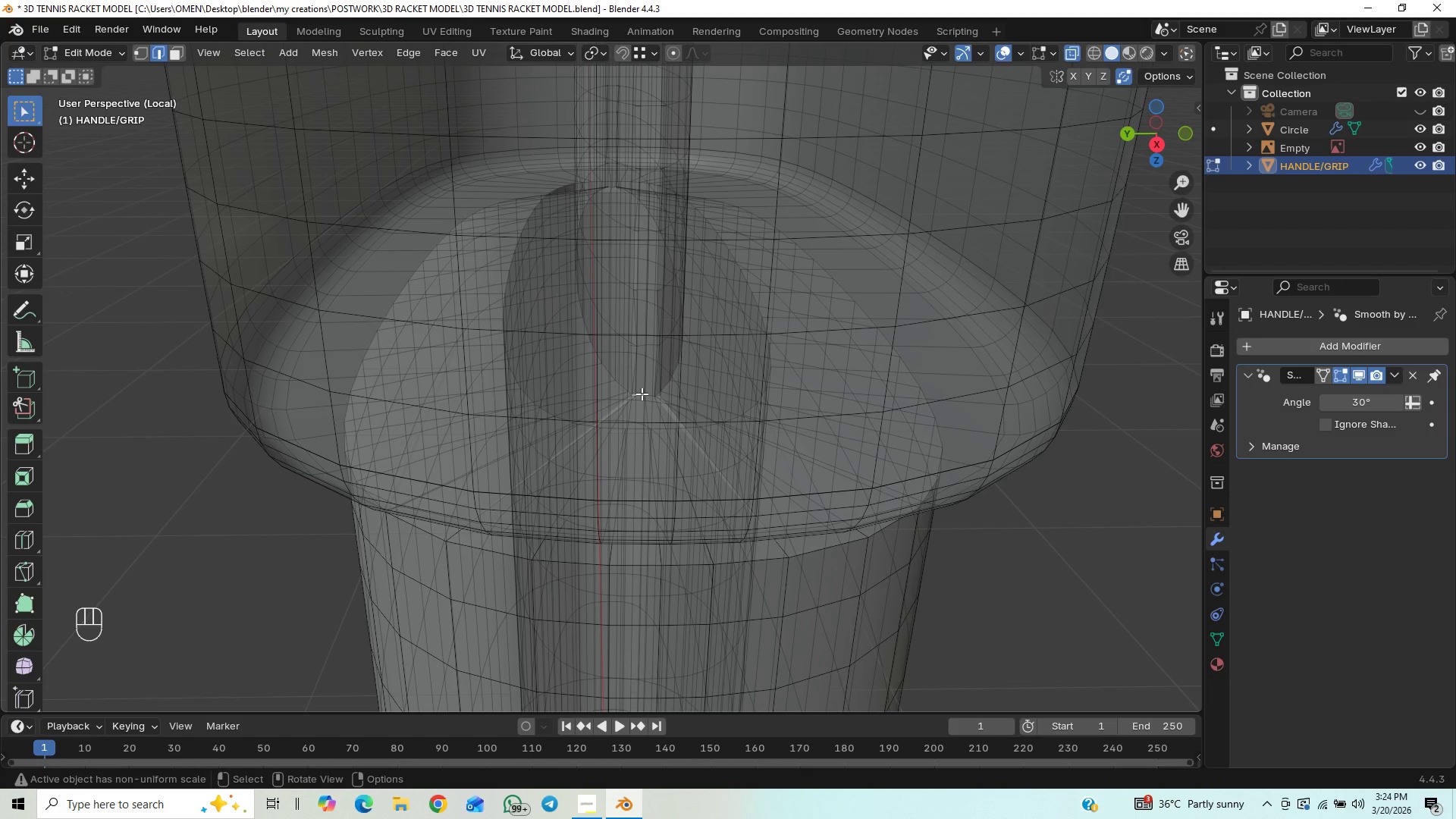 
hold_key(key=AltLeft, duration=0.88)
left_click([642, 394])
 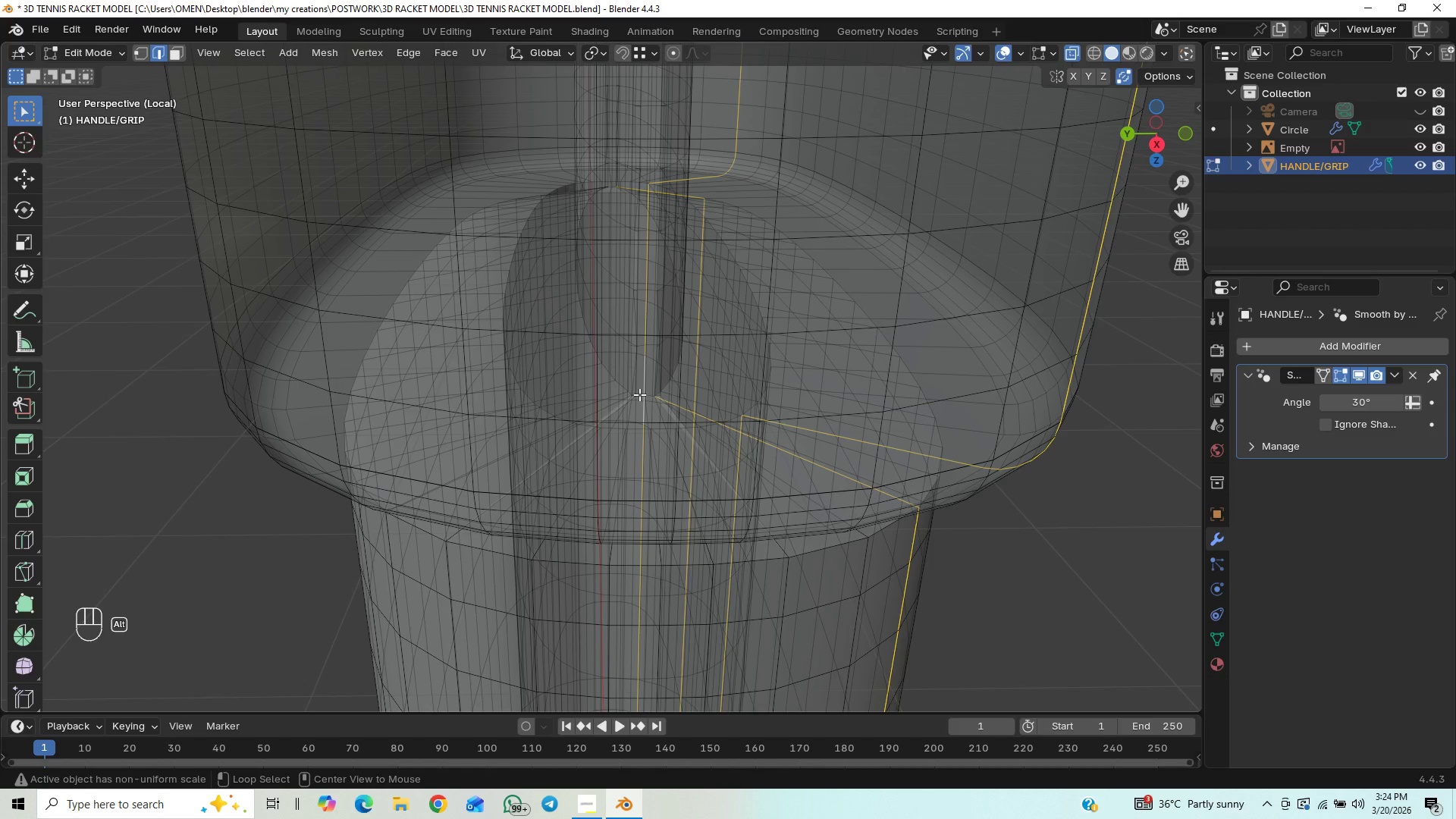 
hold_key(key=AltLeft, duration=1.5)
left_click([627, 392])
 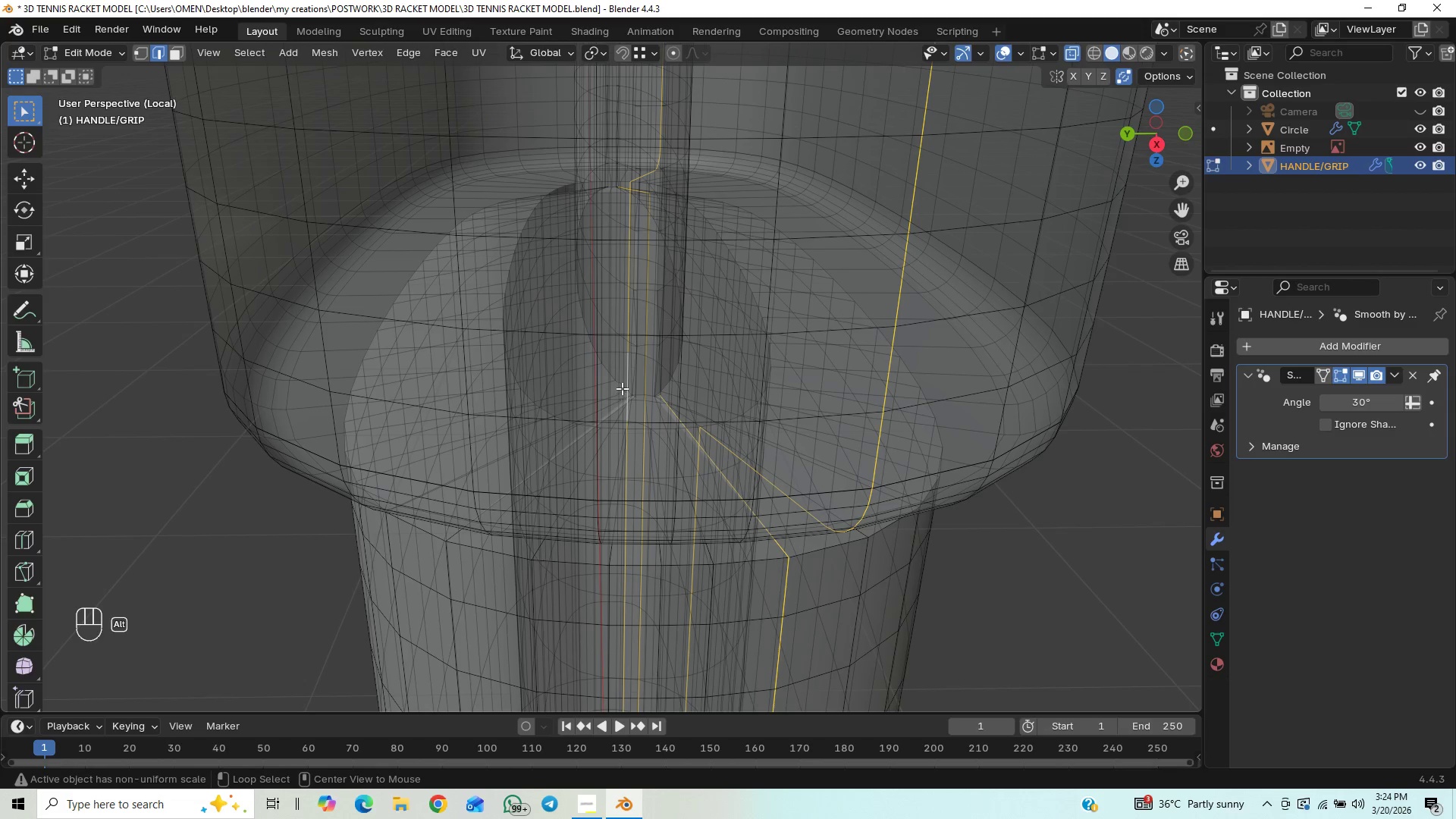 
left_click([621, 382])
 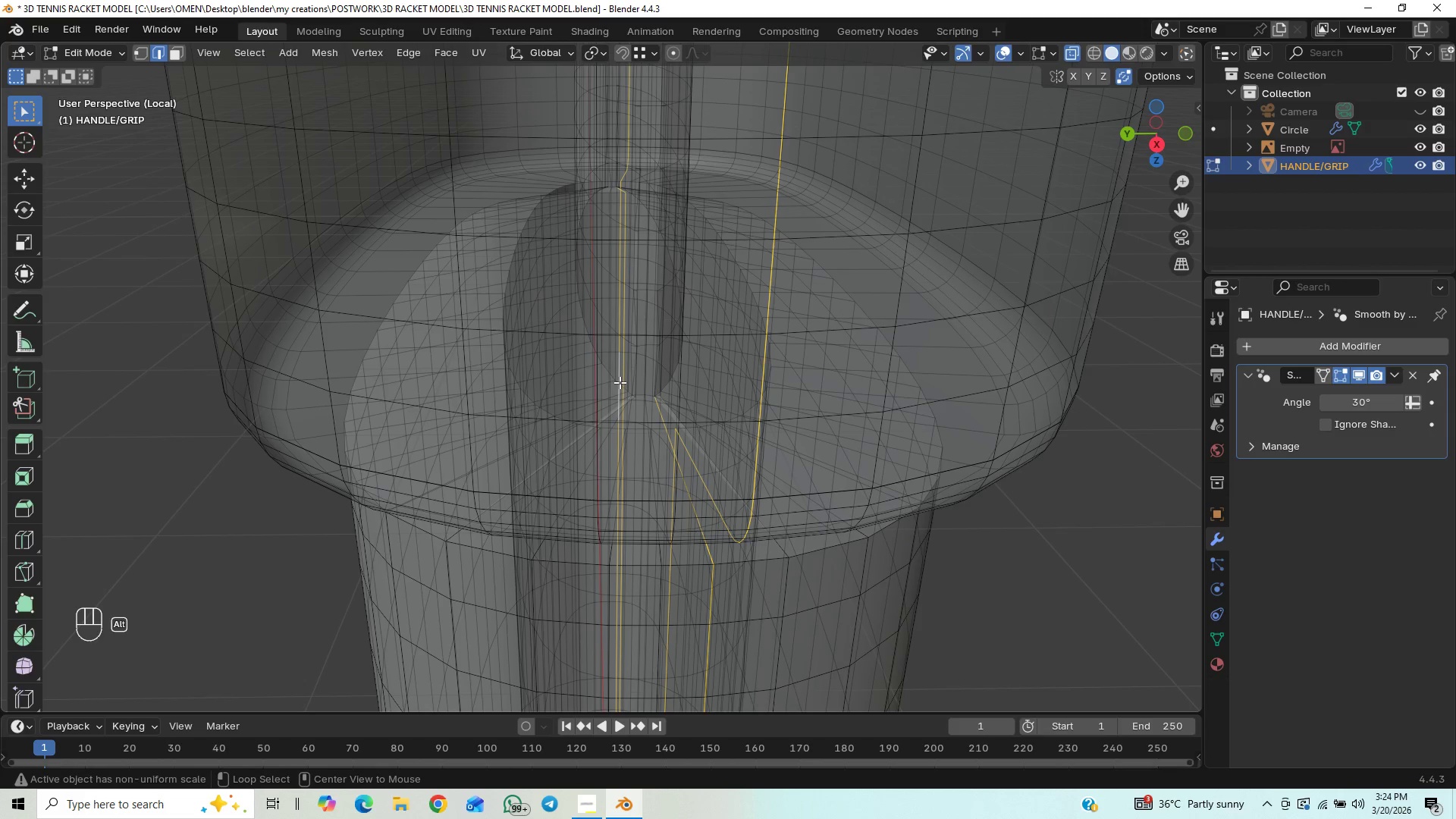 
double_click([619, 382])
 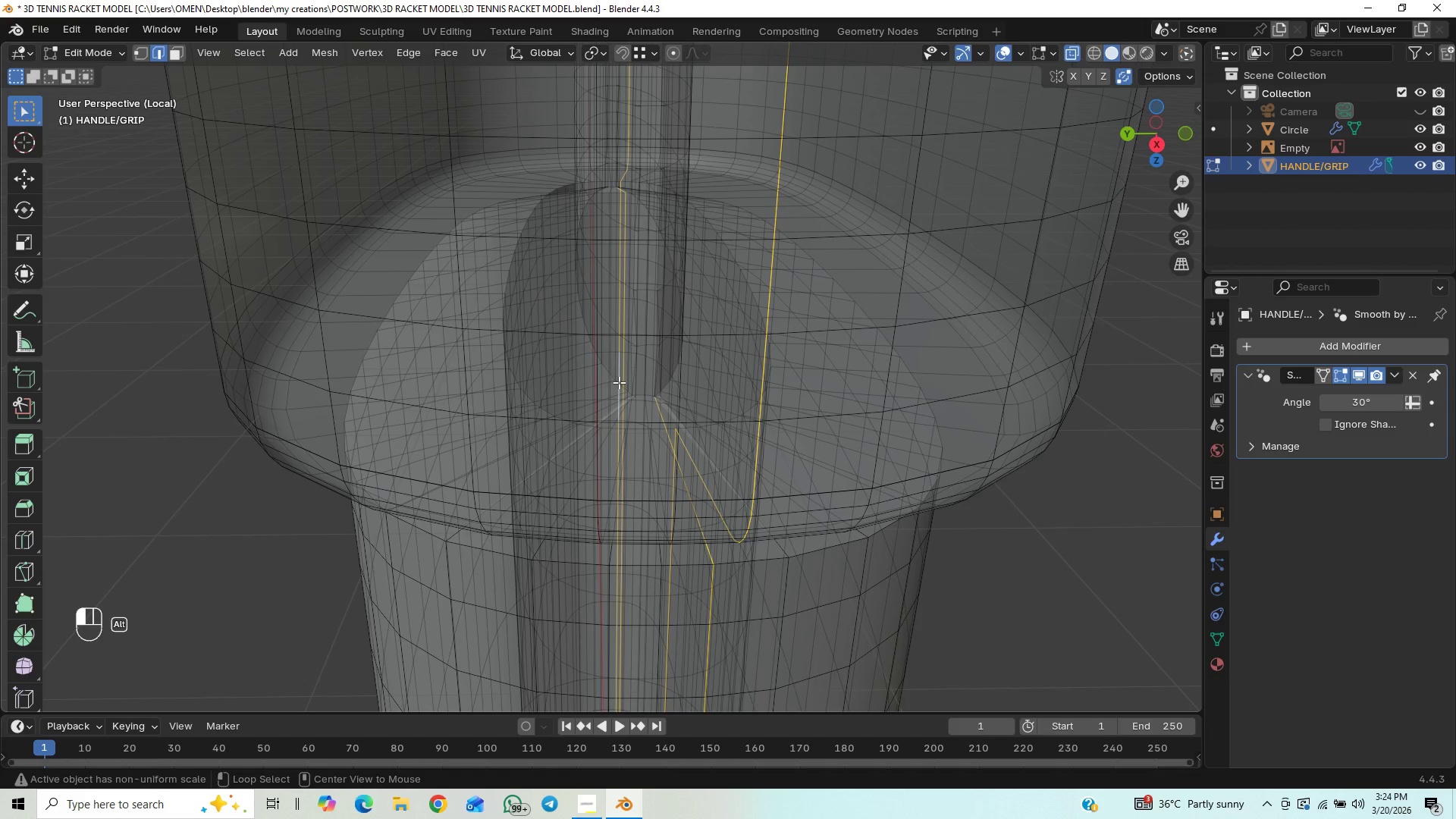 
hold_key(key=AltLeft, duration=0.62)
 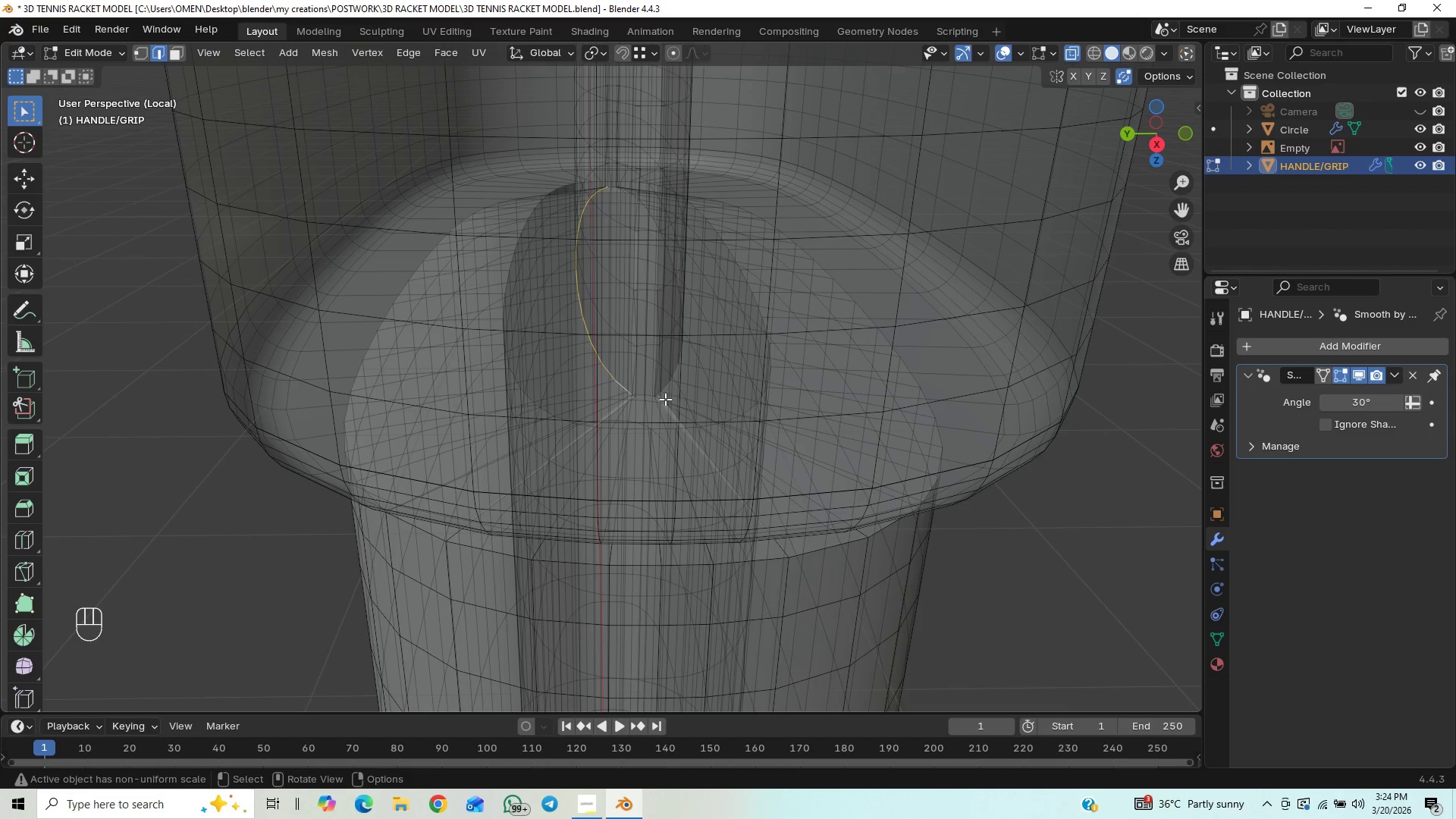 
hold_key(key=ShiftLeft, duration=2.59)
hold_key(key=AltLeft, duration=1.5)
left_click([668, 384])
 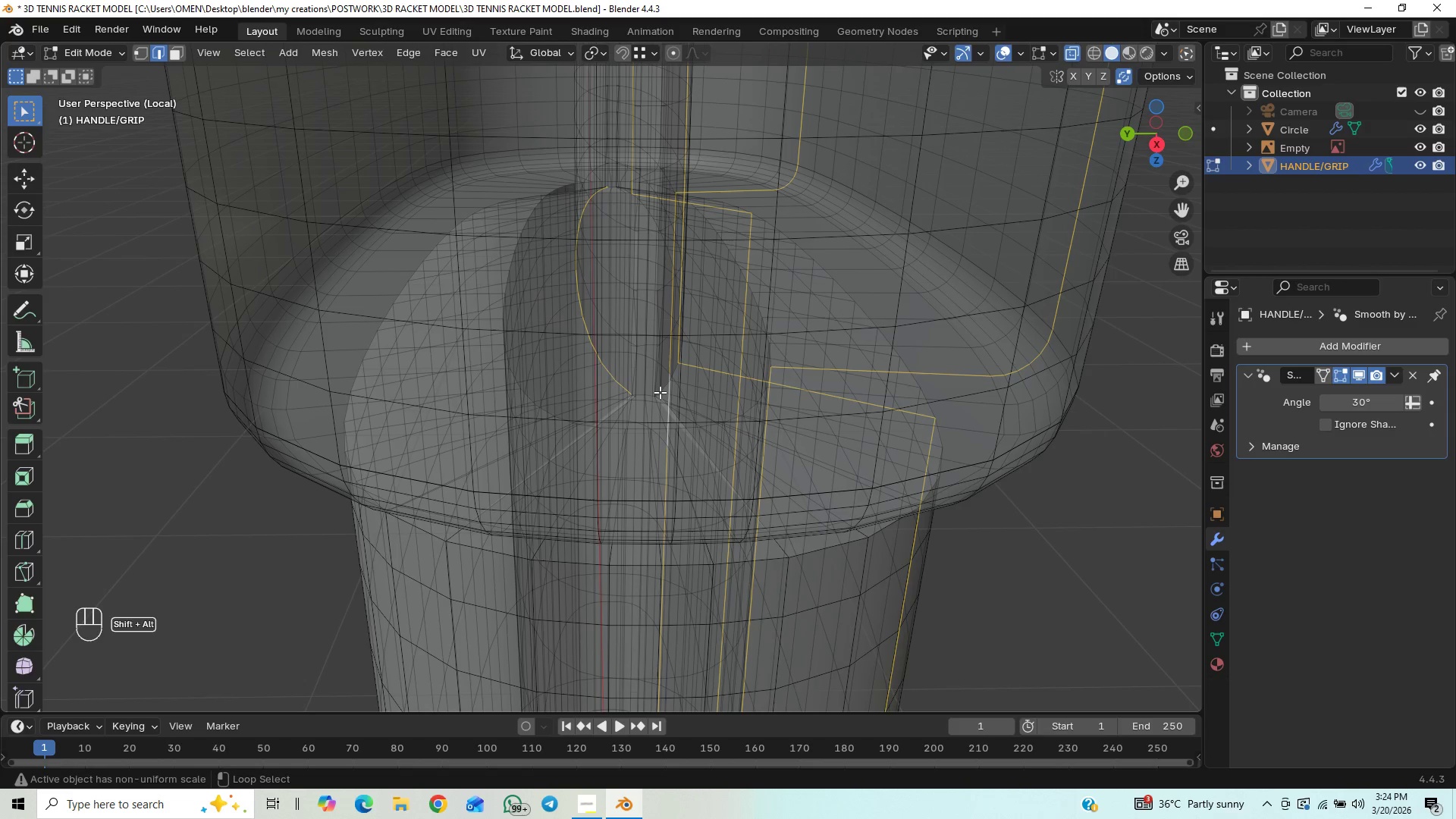 
left_click([660, 392])
 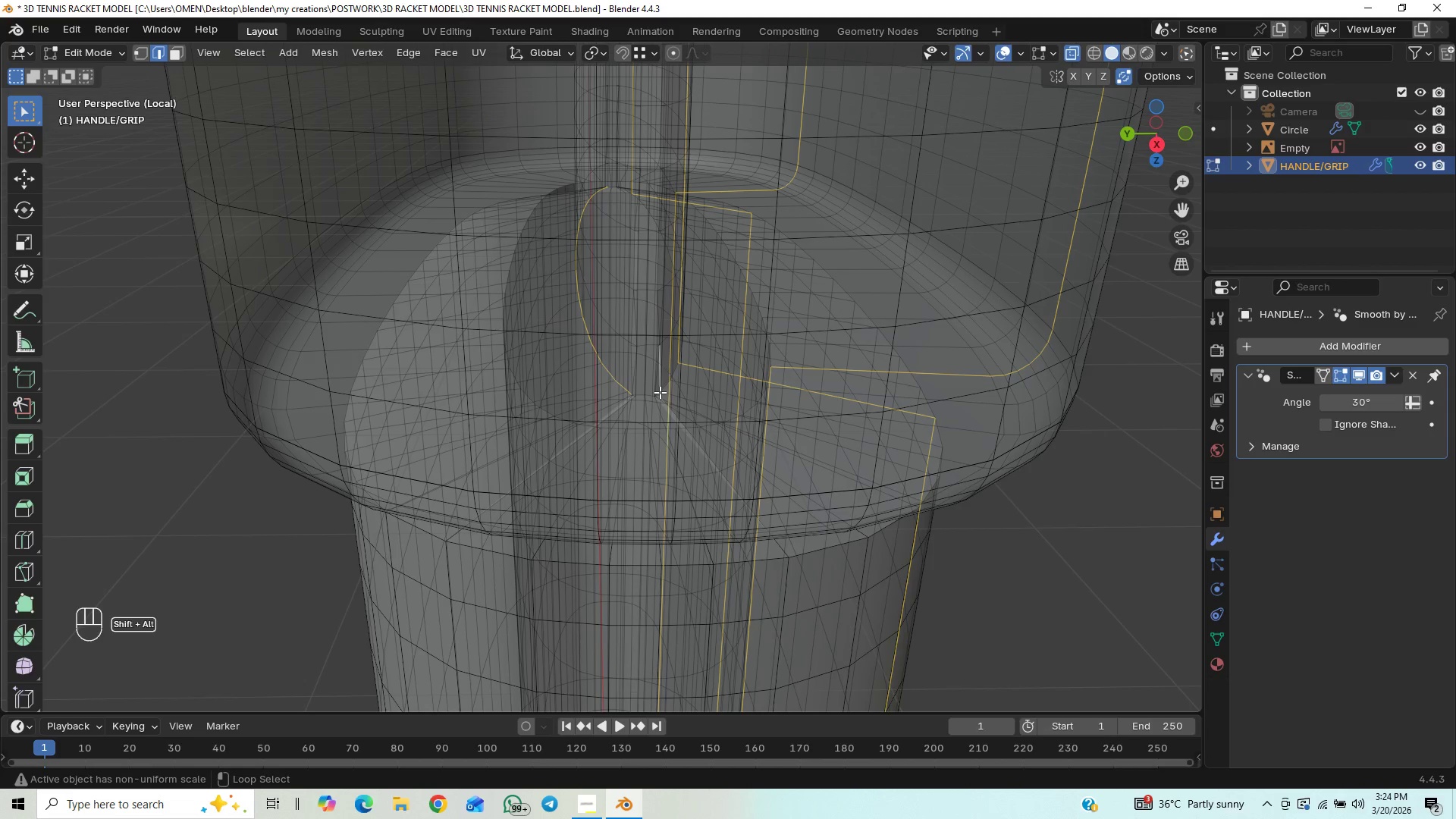 
hold_key(key=AltLeft, duration=0.47)
 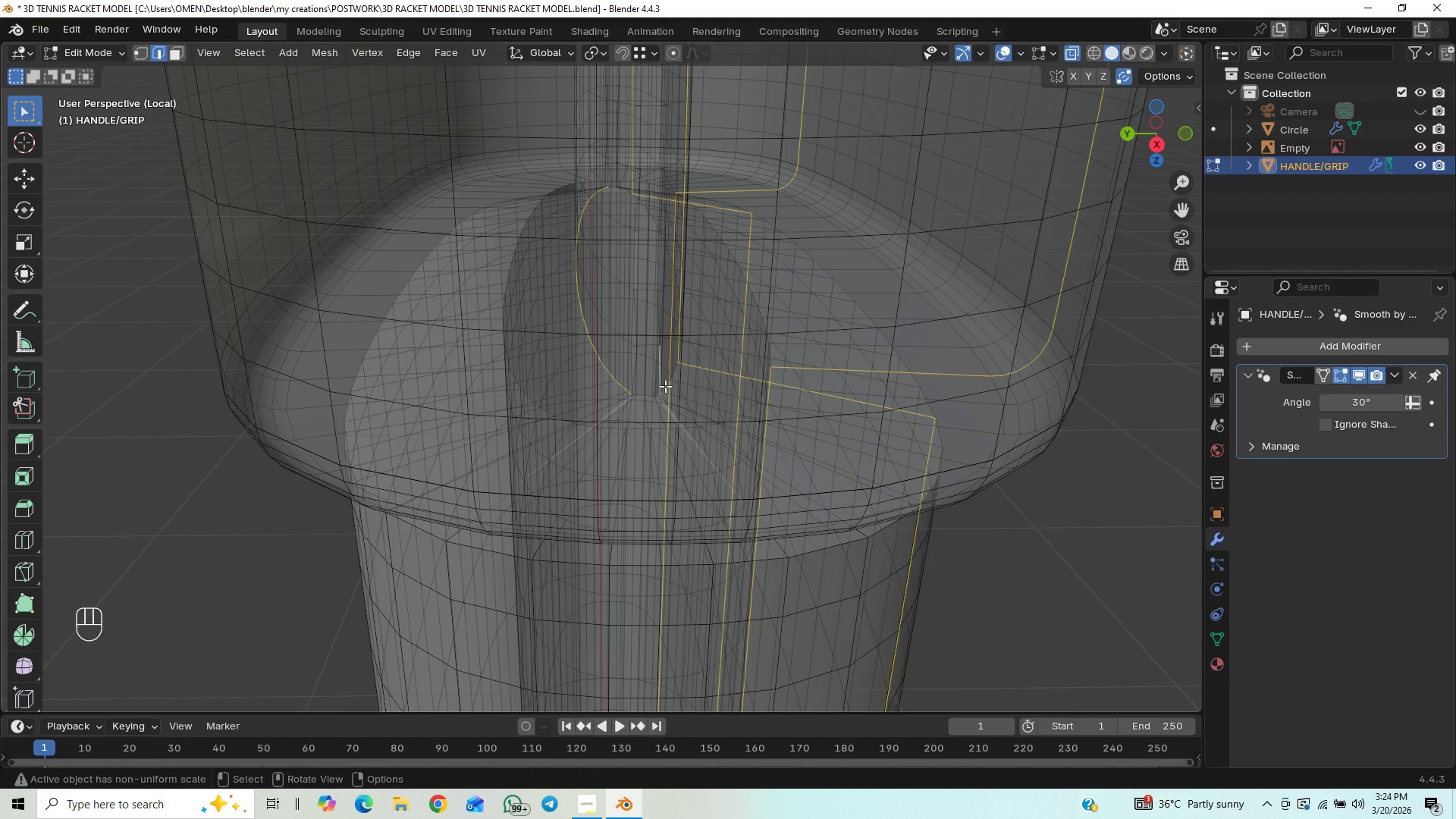 
key(Control+Z)
 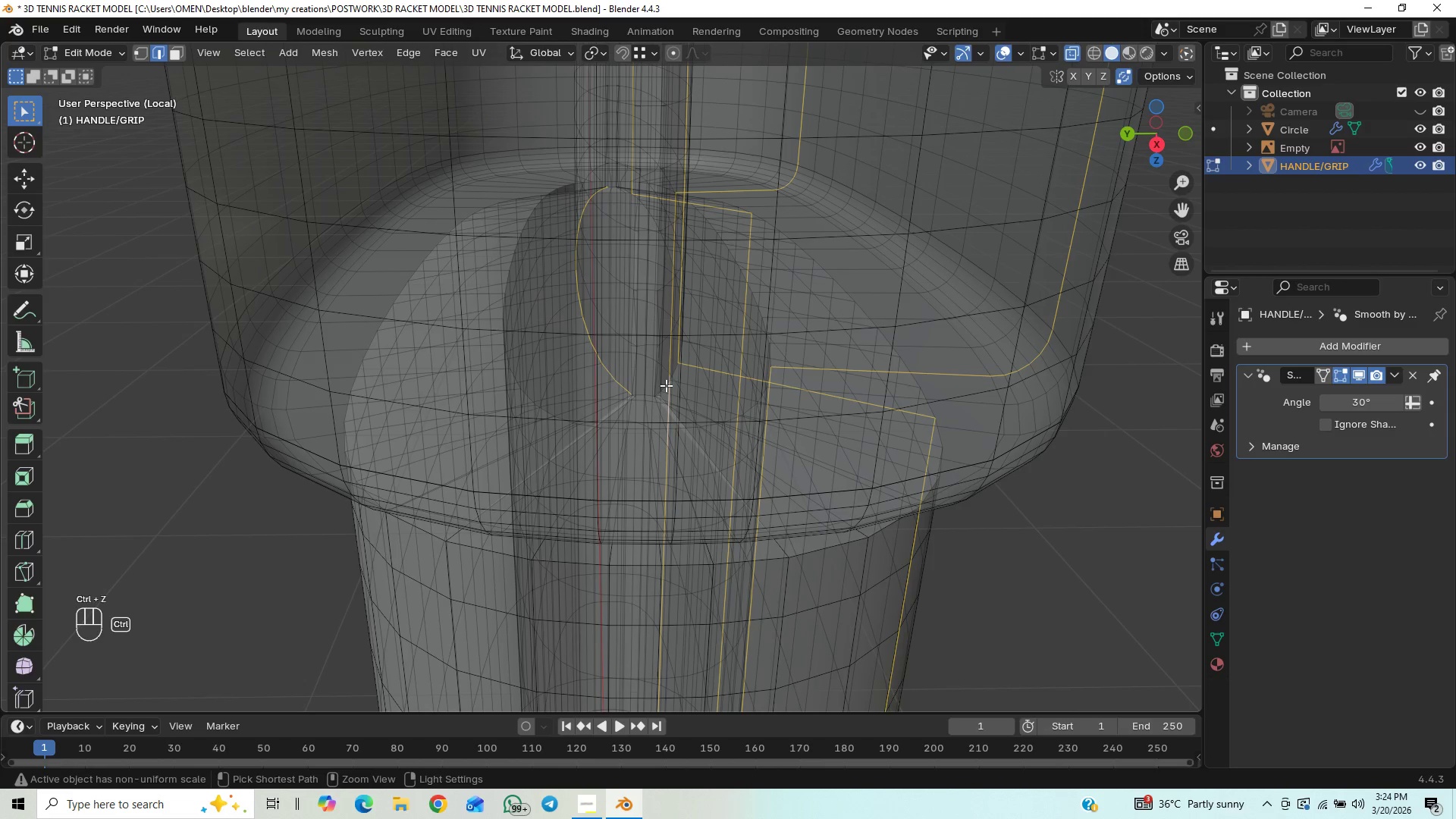 
key(Control+Z)
 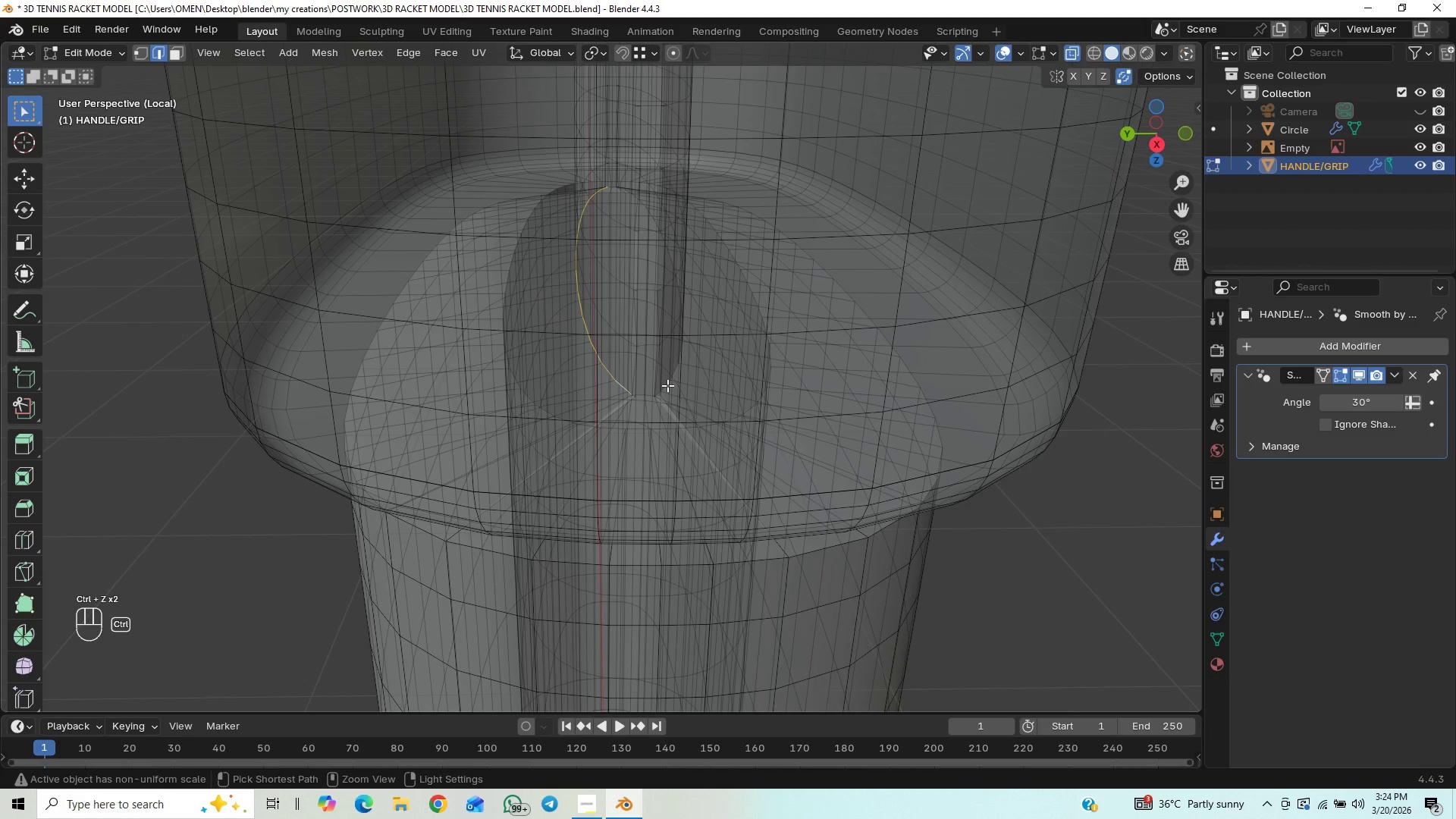 
key(Shift+ShiftLeft)
 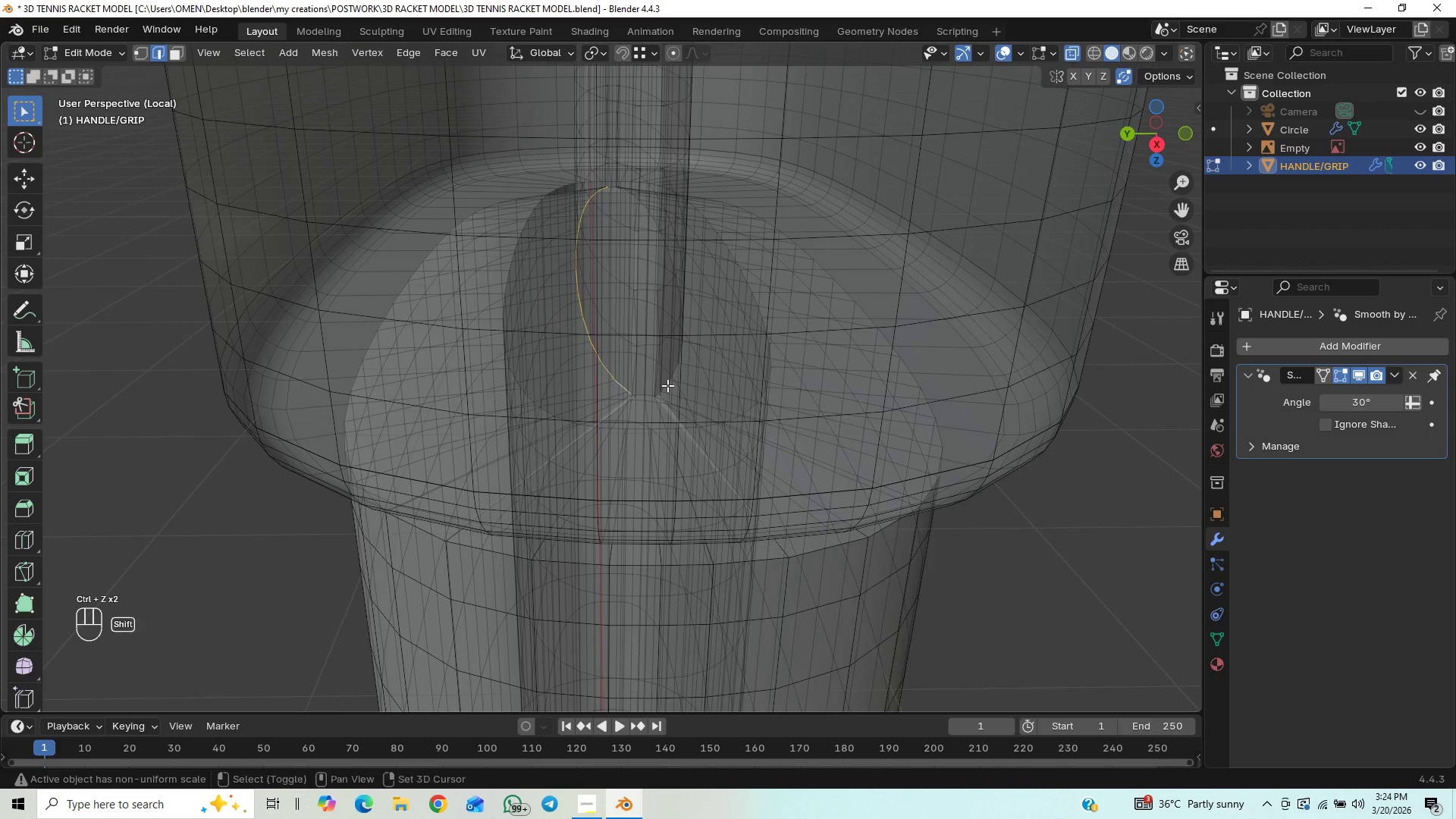 
hold_key(key=ShiftLeft, duration=0.53)
 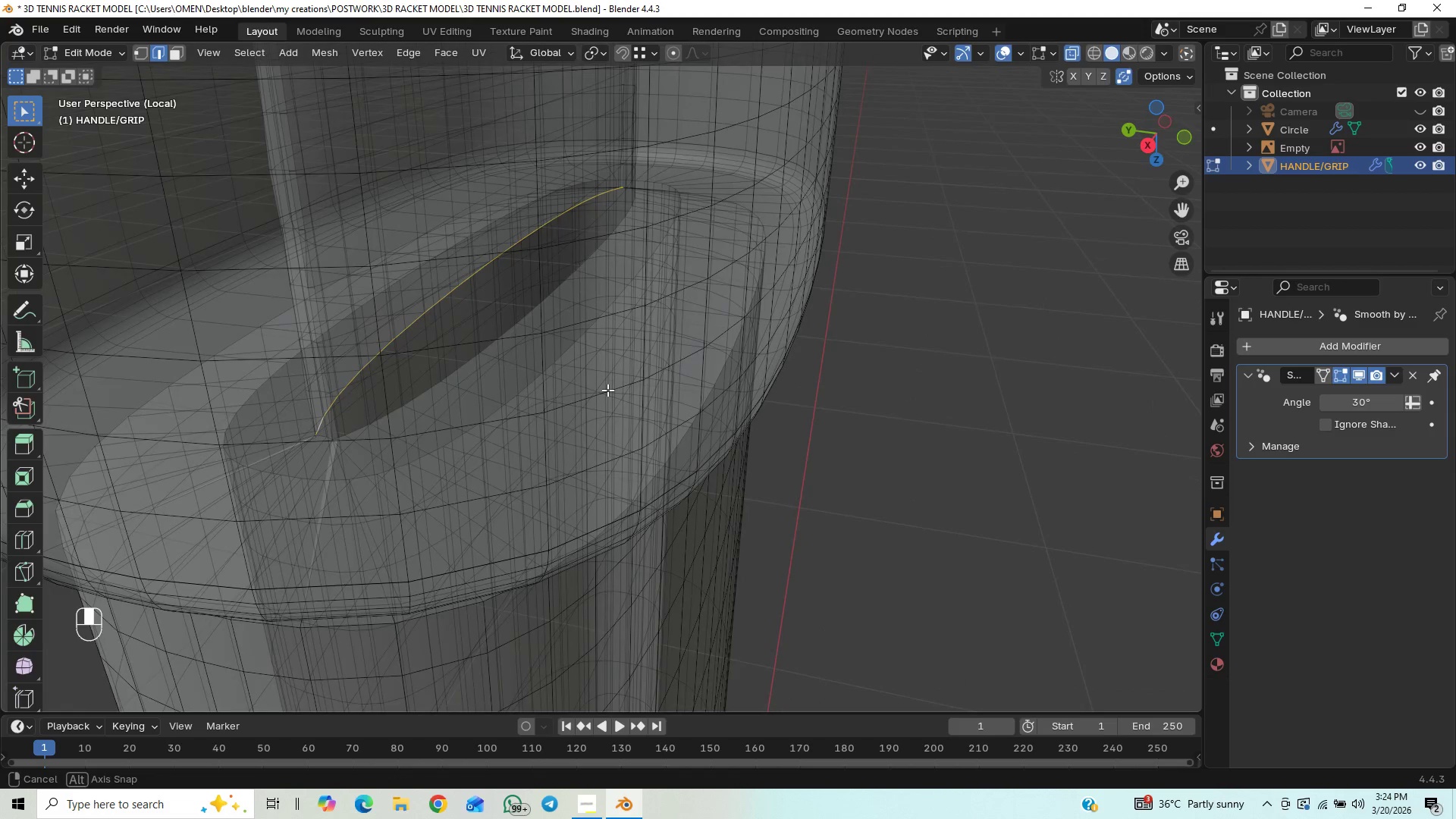 
hold_key(key=ShiftLeft, duration=1.5)
 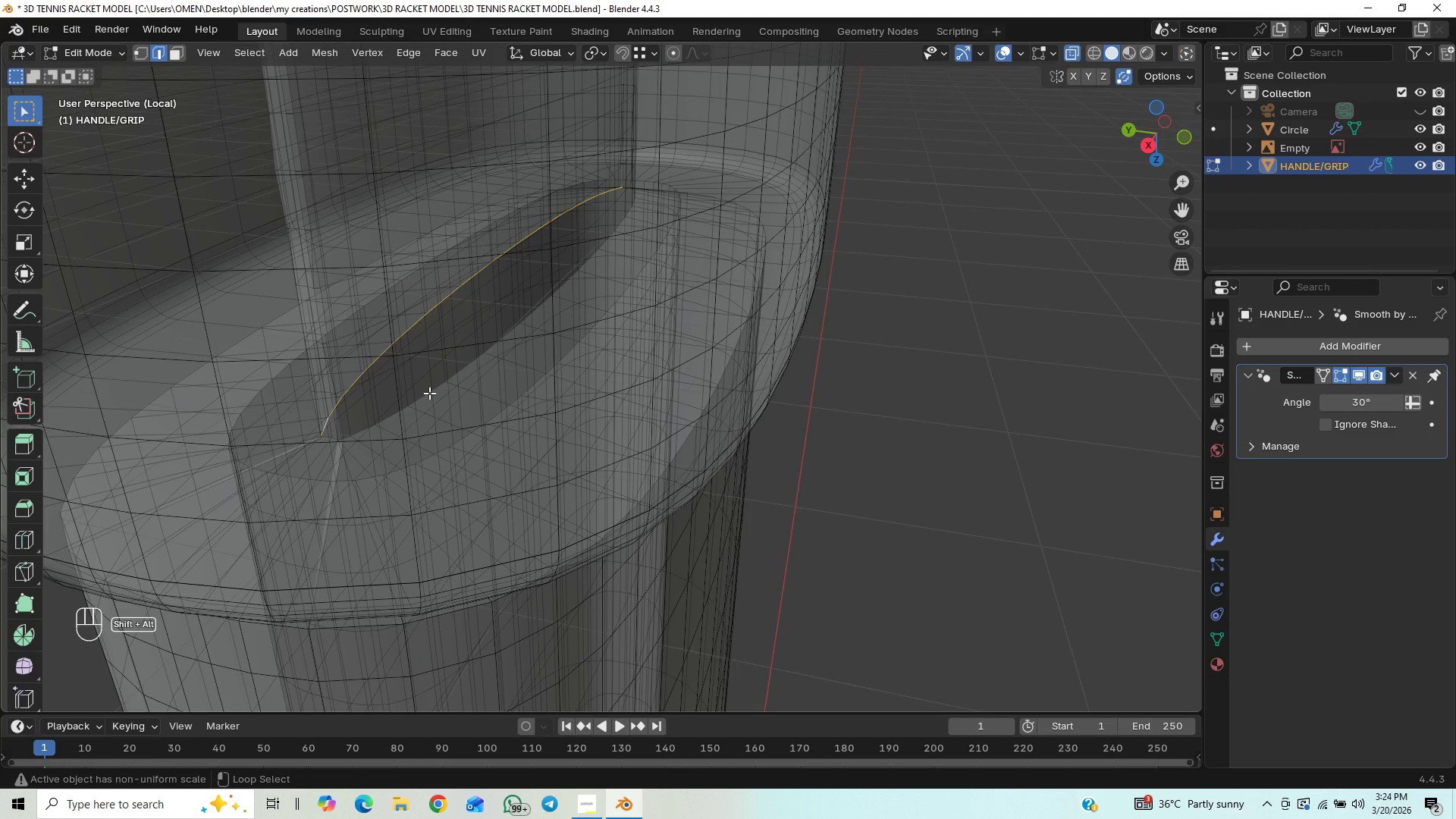 
hold_key(key=ShiftLeft, duration=1.41)
hold_key(key=AltLeft, duration=1.11)
left_click([429, 393])
 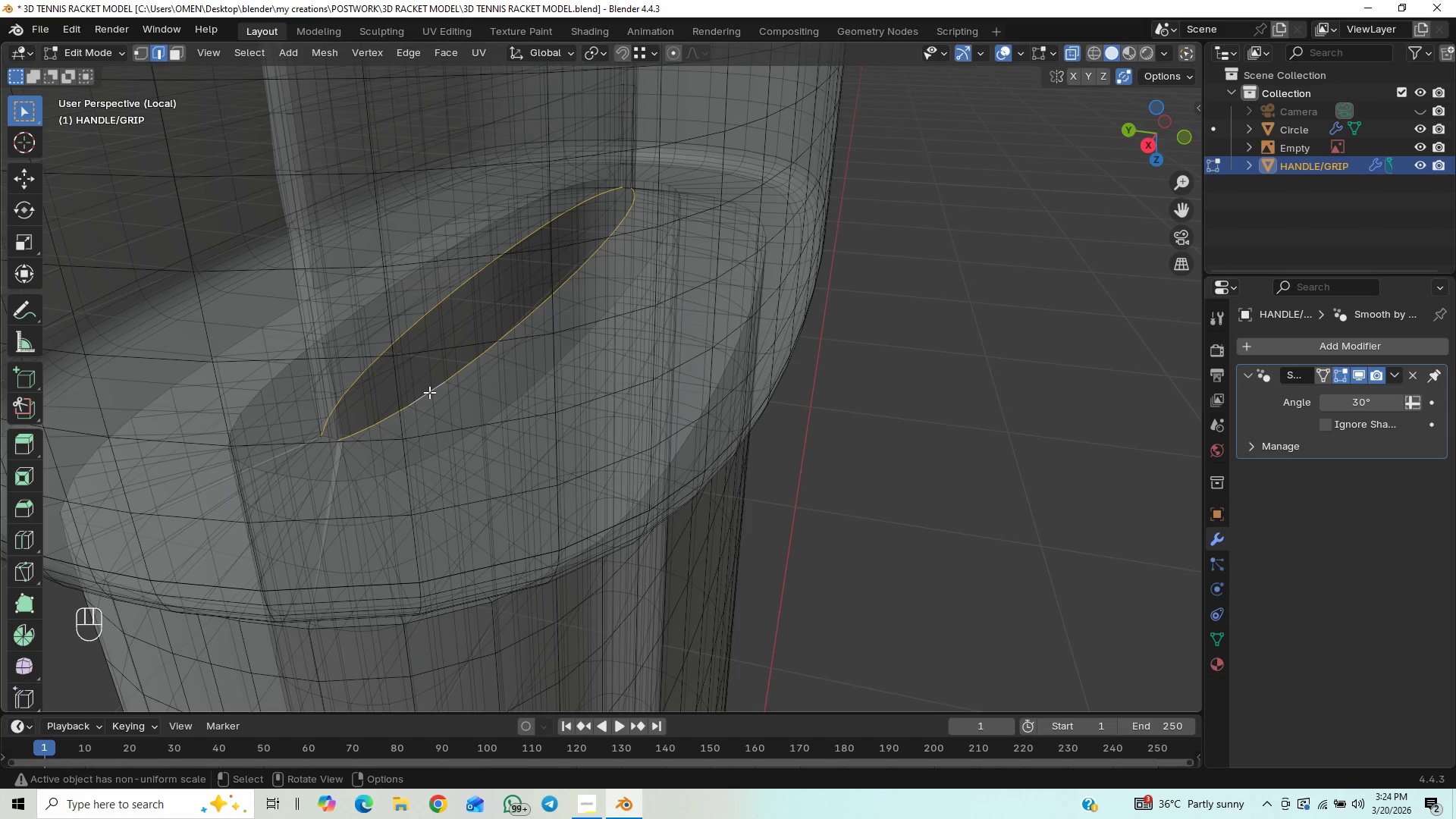 
hold_key(key=ShiftLeft, duration=0.81)
 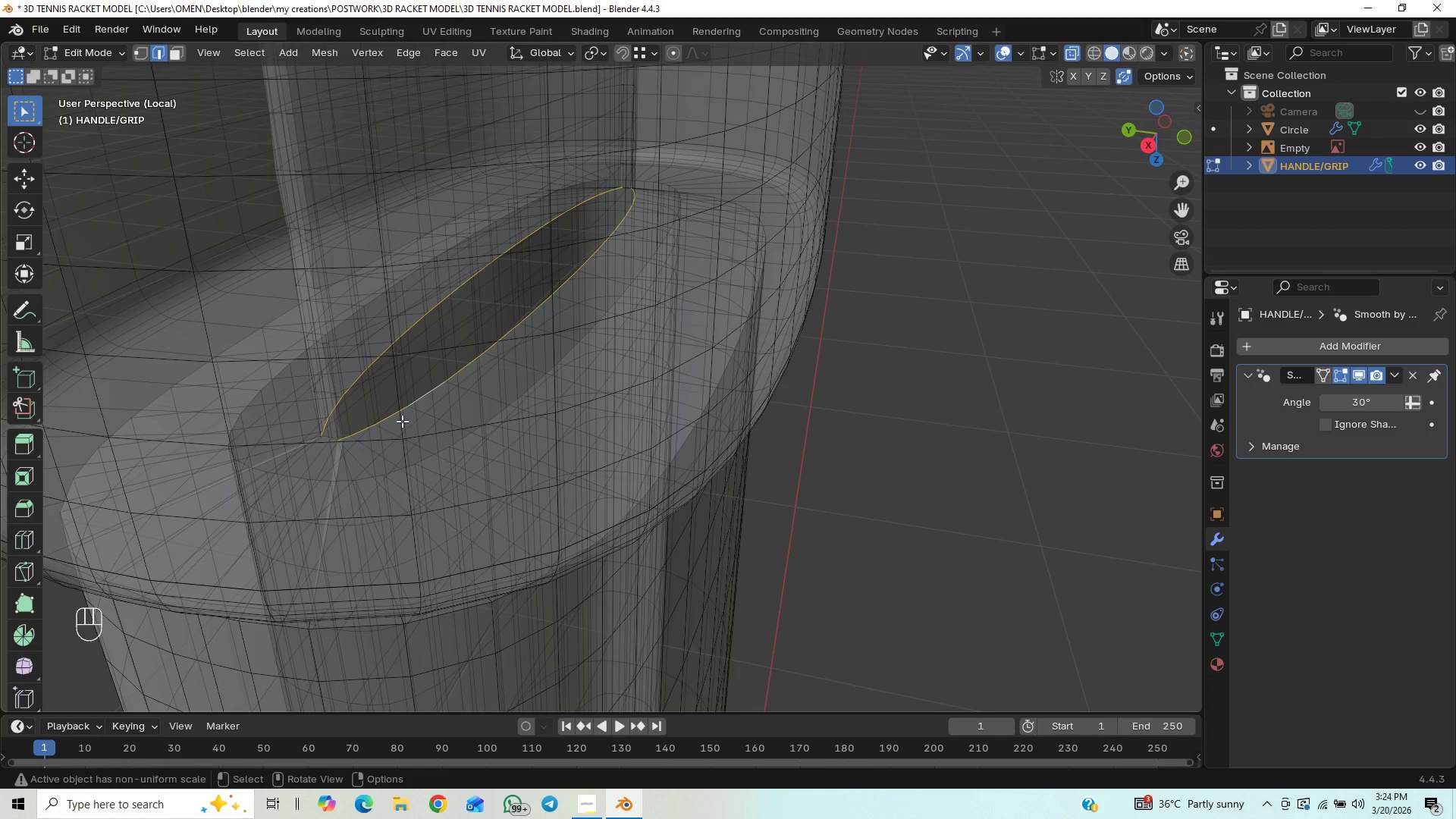 
hold_key(key=ControlLeft, duration=0.89)
 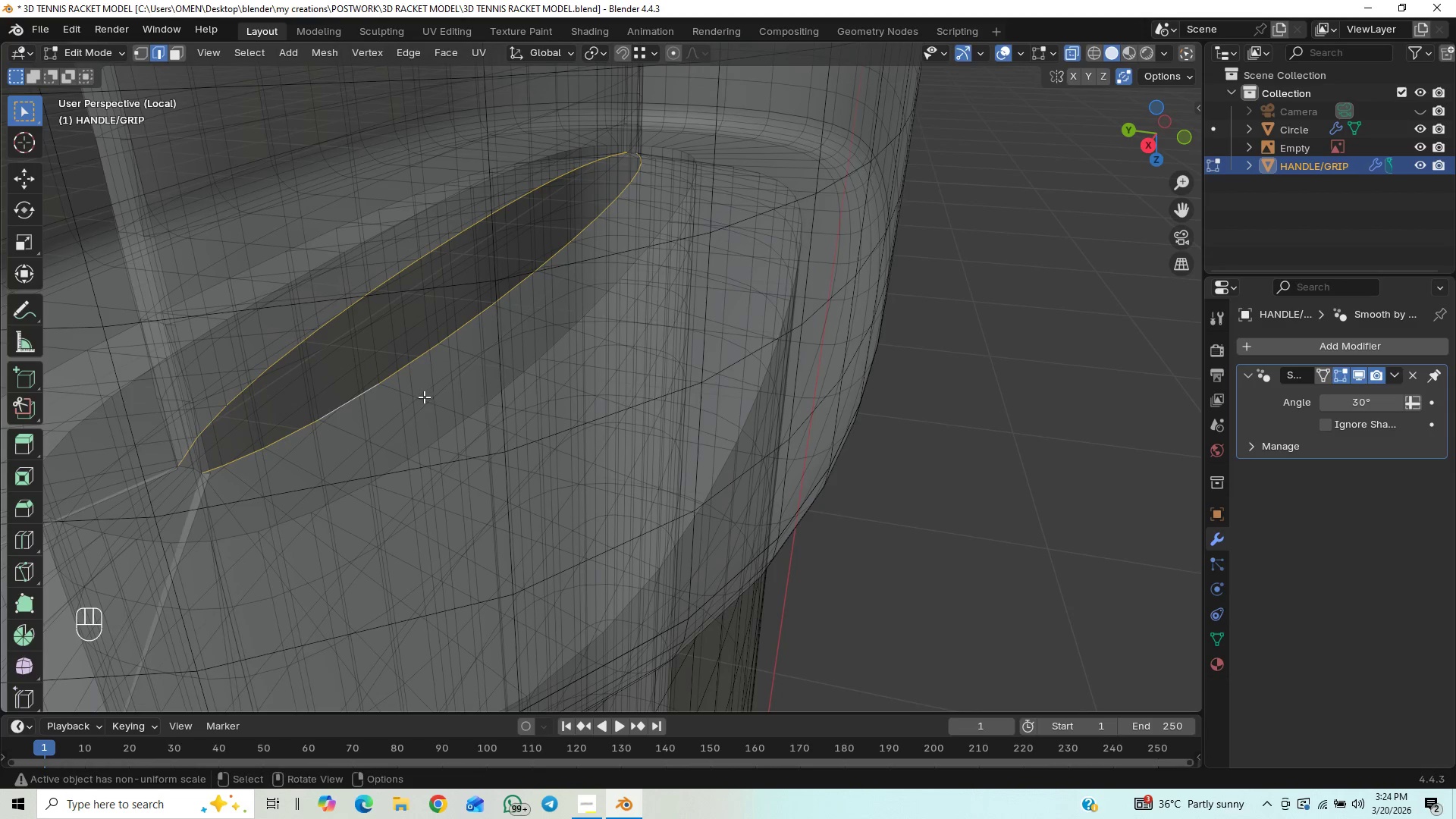 
hold_key(key=ShiftLeft, duration=1.17)
scroll: coordinate [410, 405], scroll_direction: up, amount: 1.0
 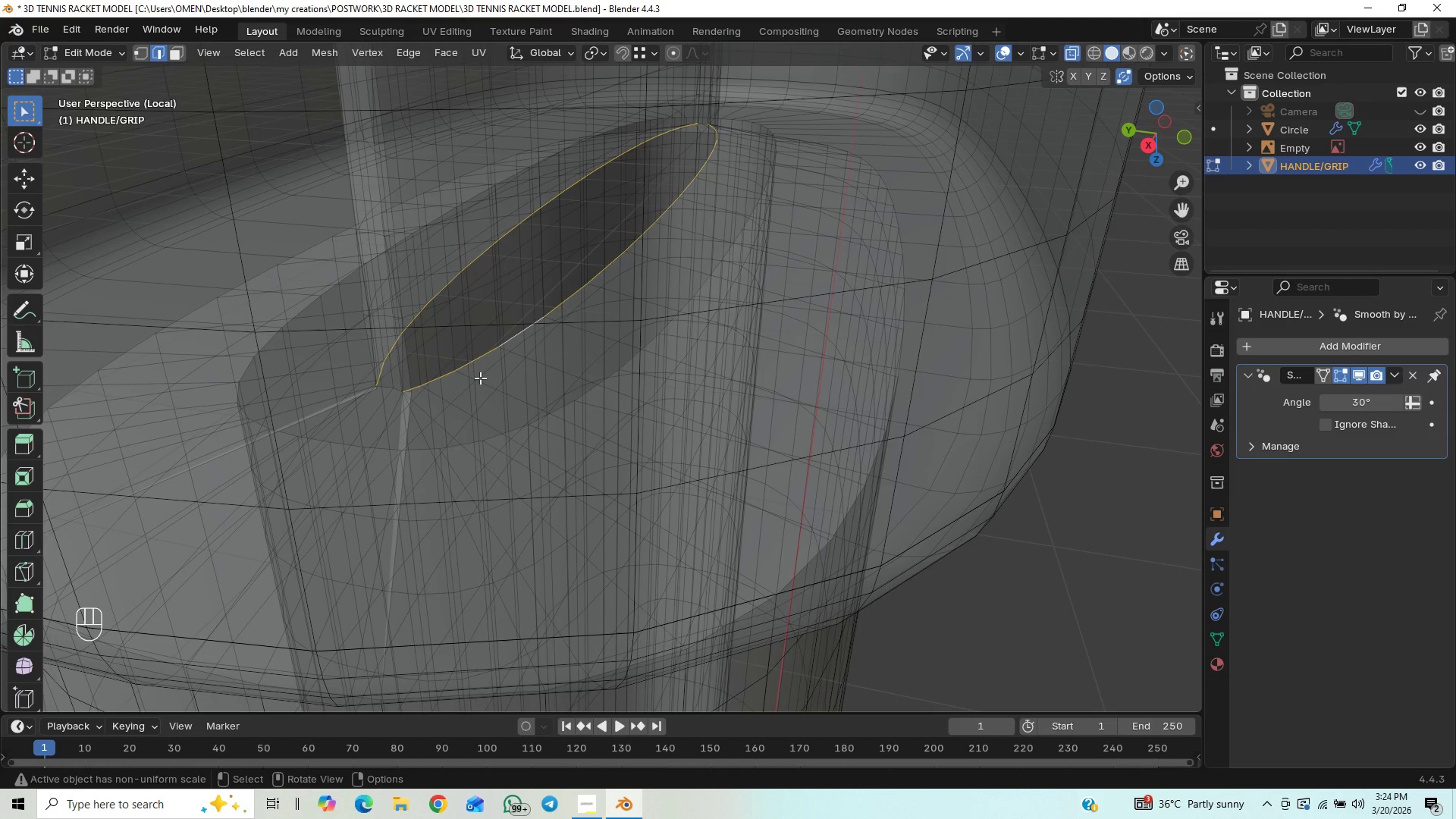 
hold_key(key=ShiftLeft, duration=0.95)
 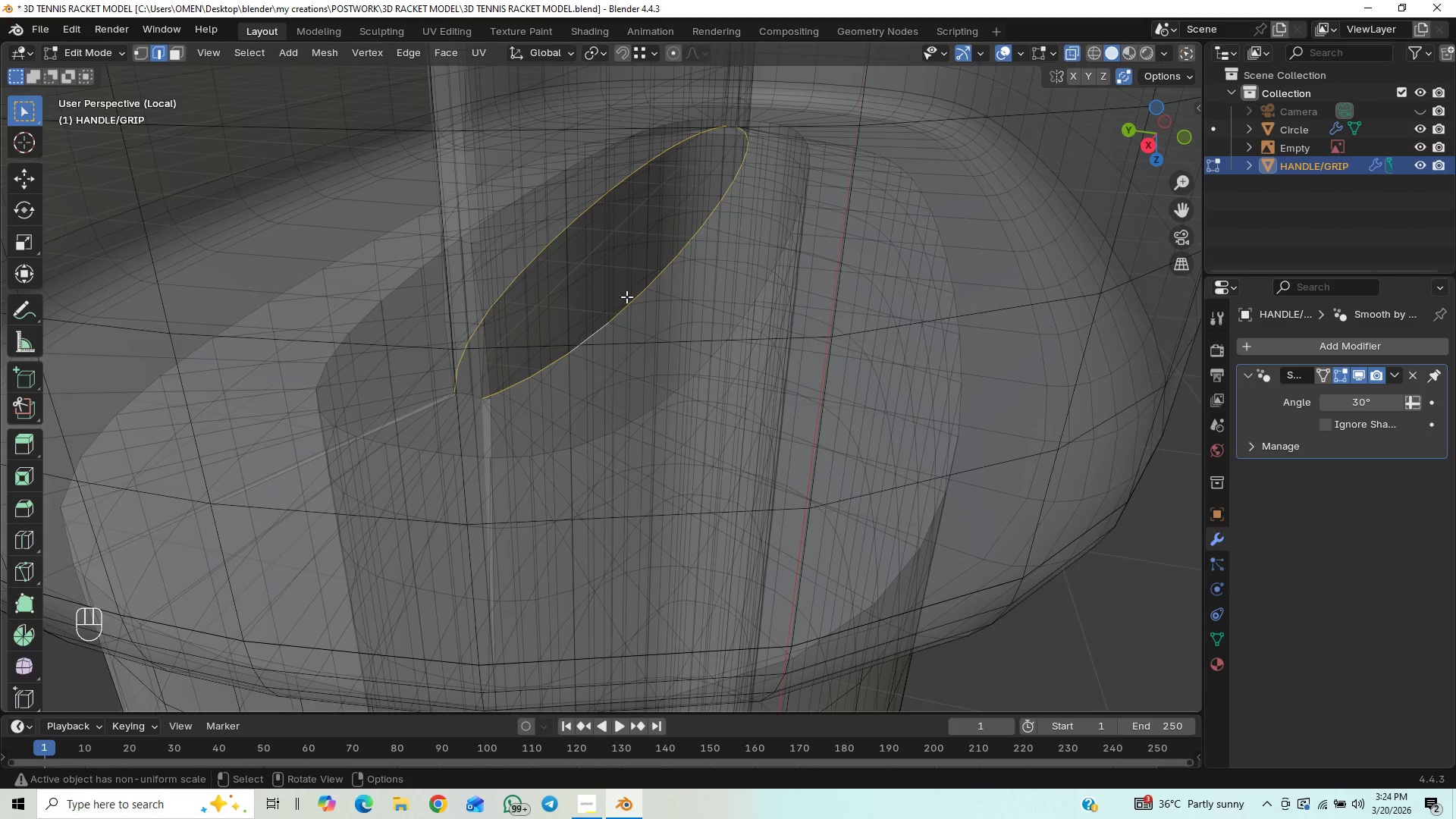 
hold_key(key=ShiftLeft, duration=11.31)
 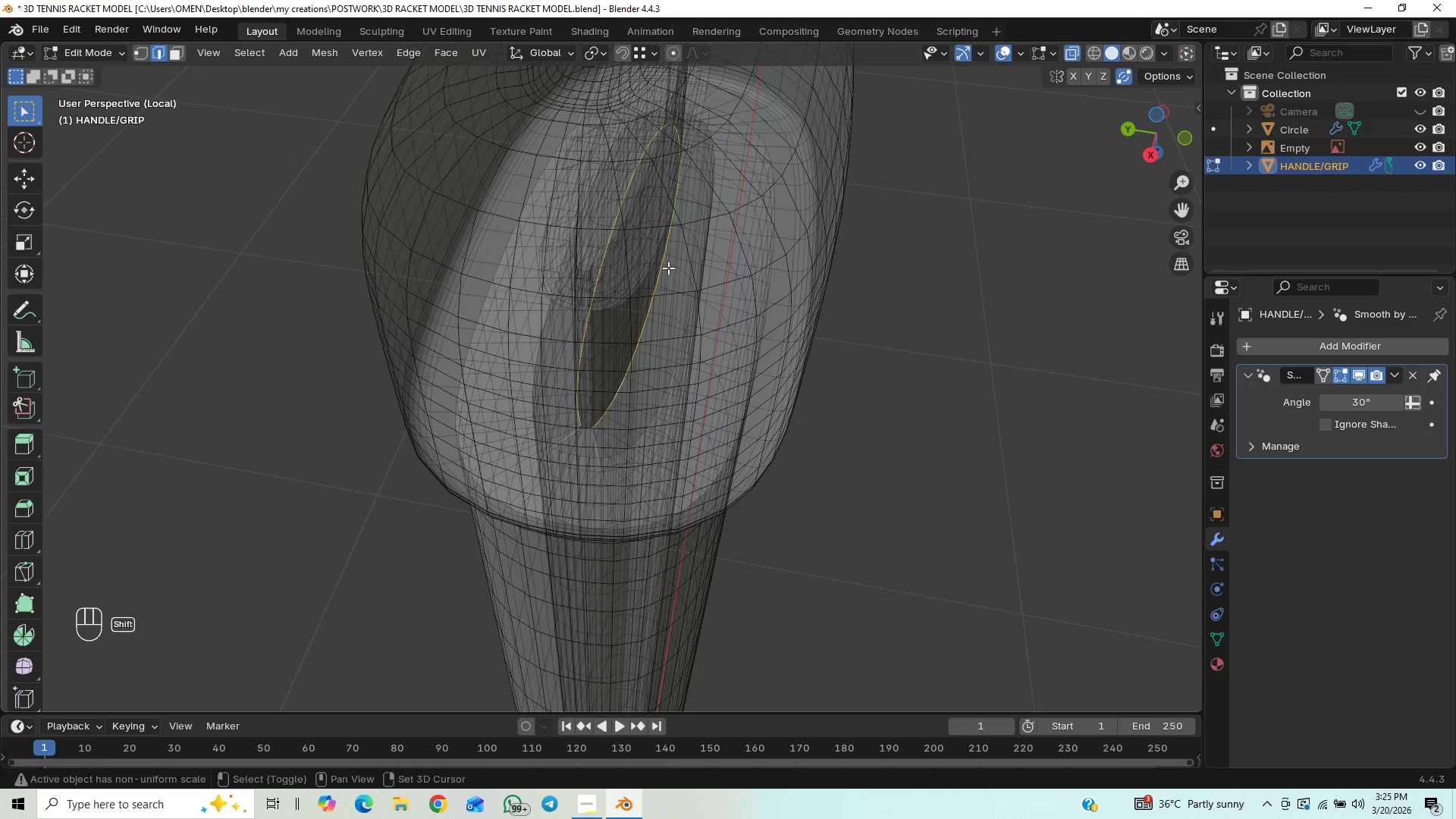 
hold_key(key=ControlLeft, duration=1.52)
 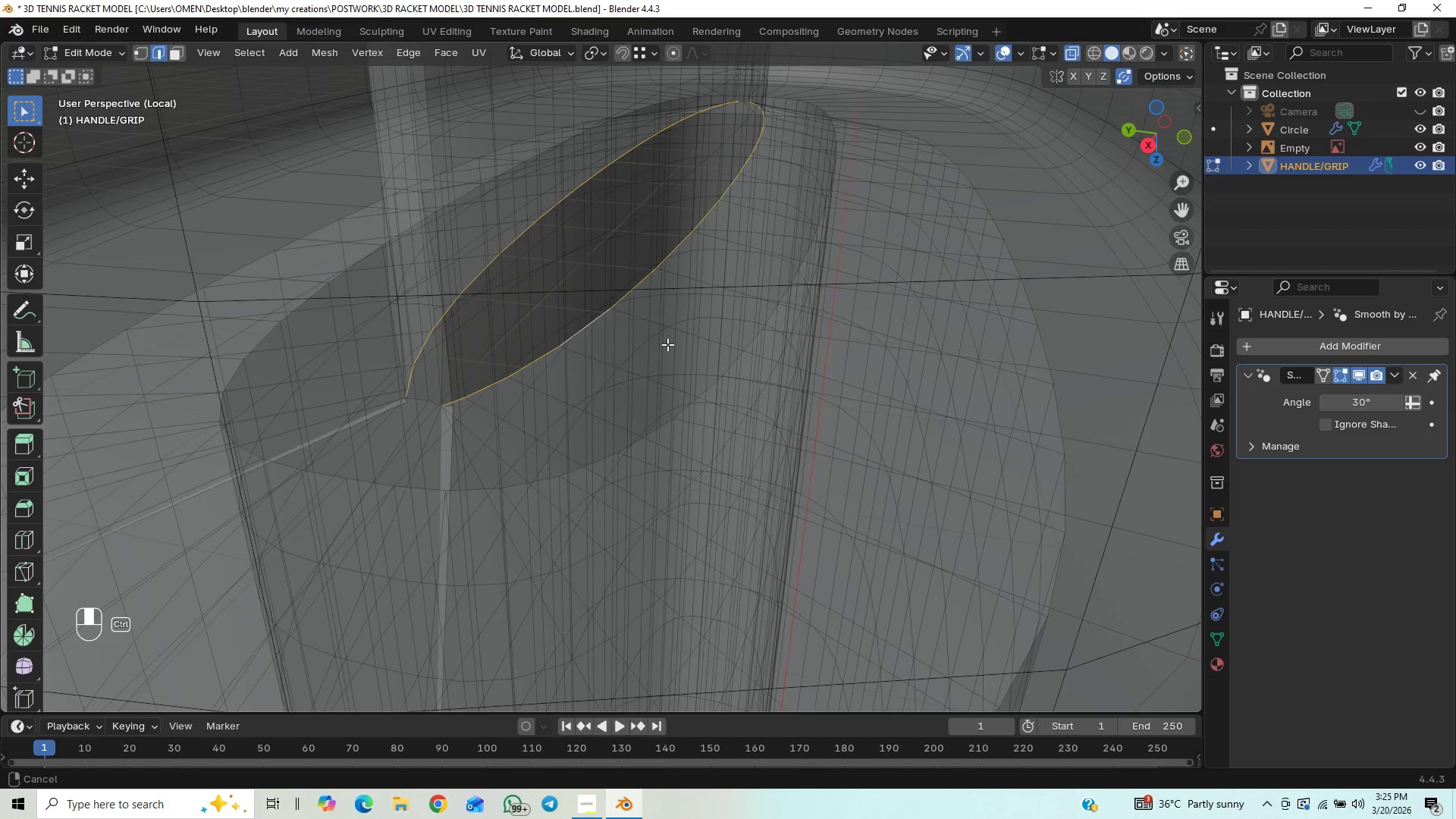 
hold_key(key=ControlLeft, duration=0.77)
 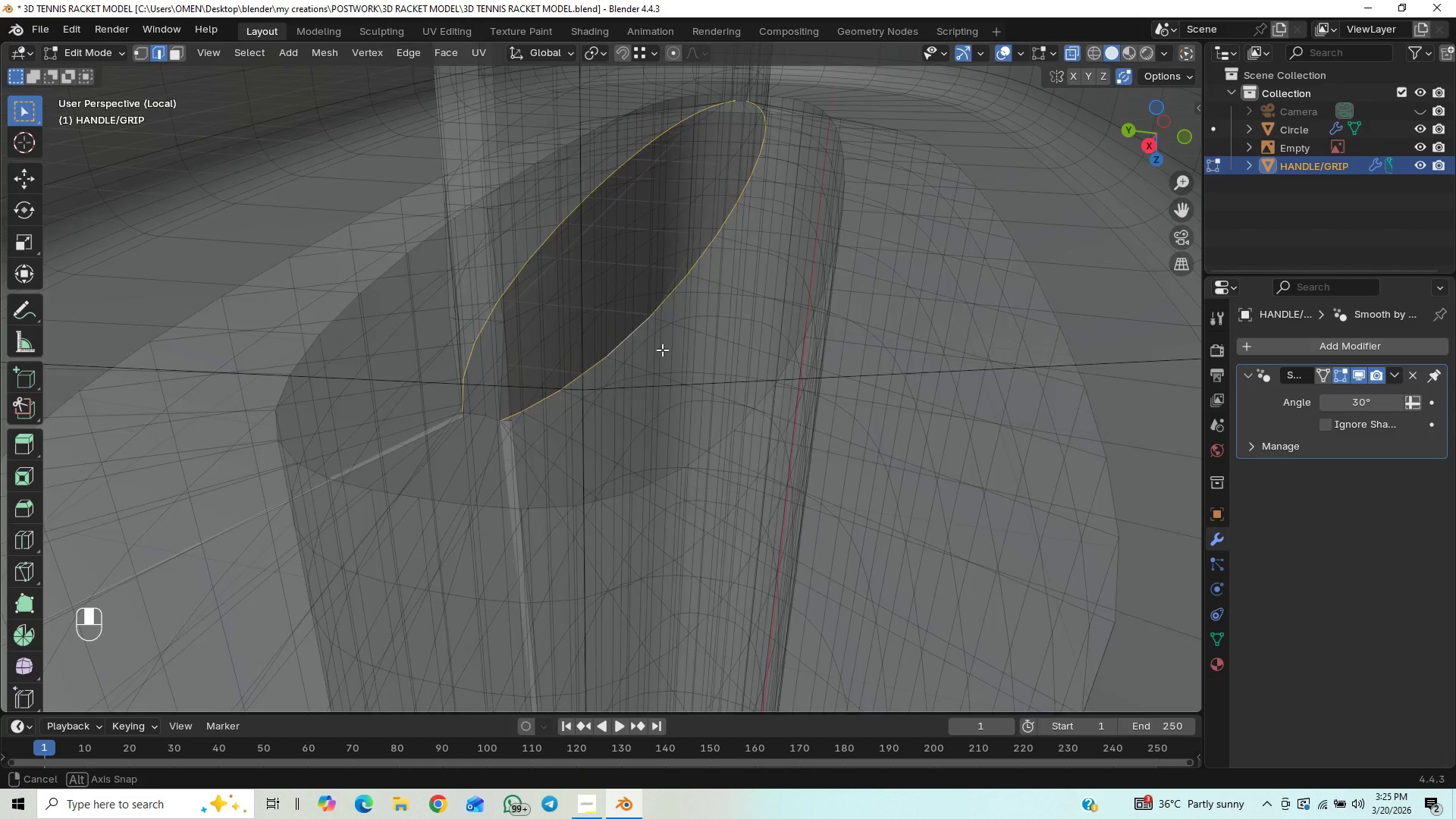 
scroll: coordinate [682, 375], scroll_direction: down, amount: 5.0
 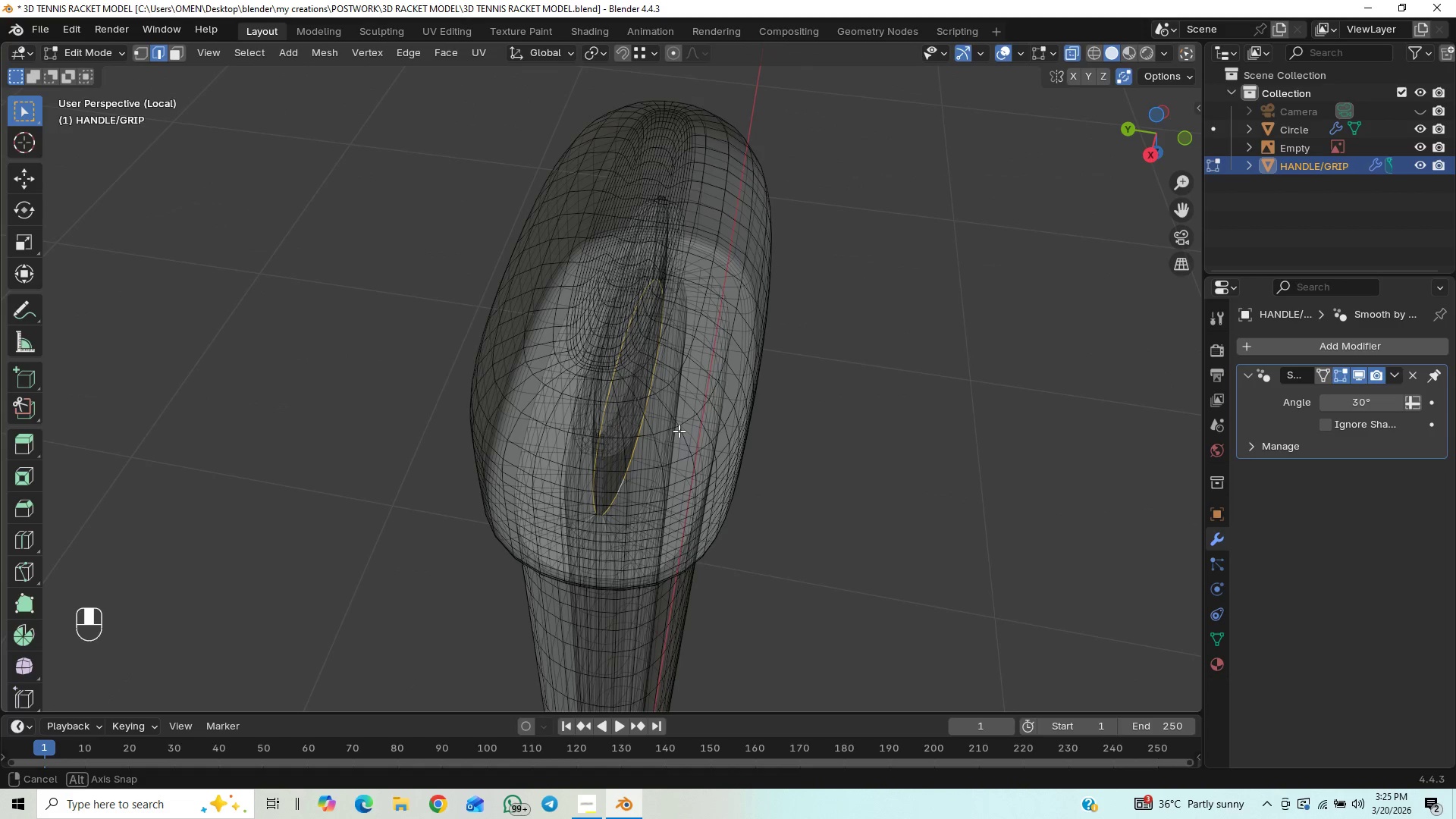 
hold_key(key=ControlLeft, duration=0.55)
 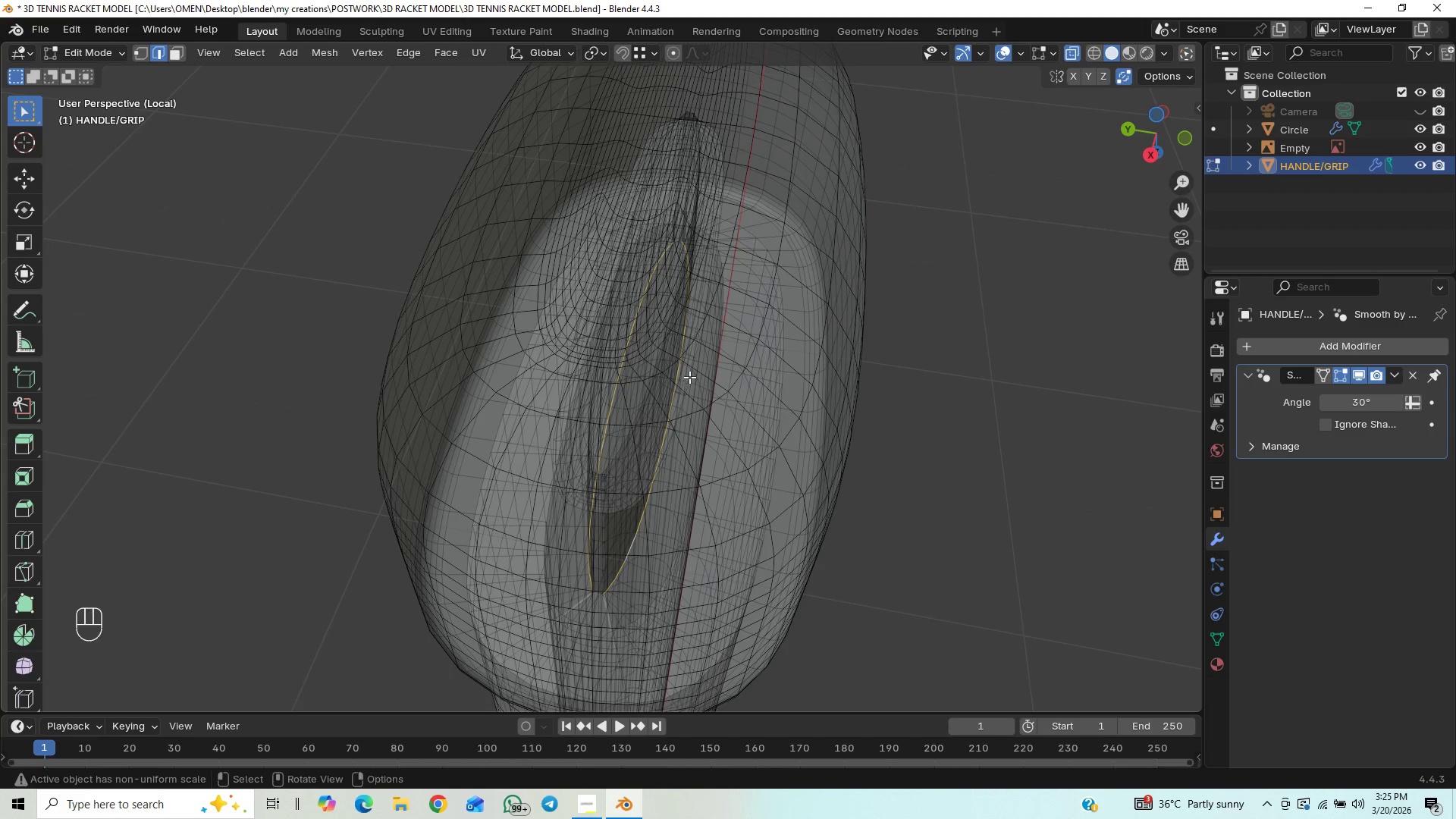 
hold_key(key=ShiftLeft, duration=0.5)
 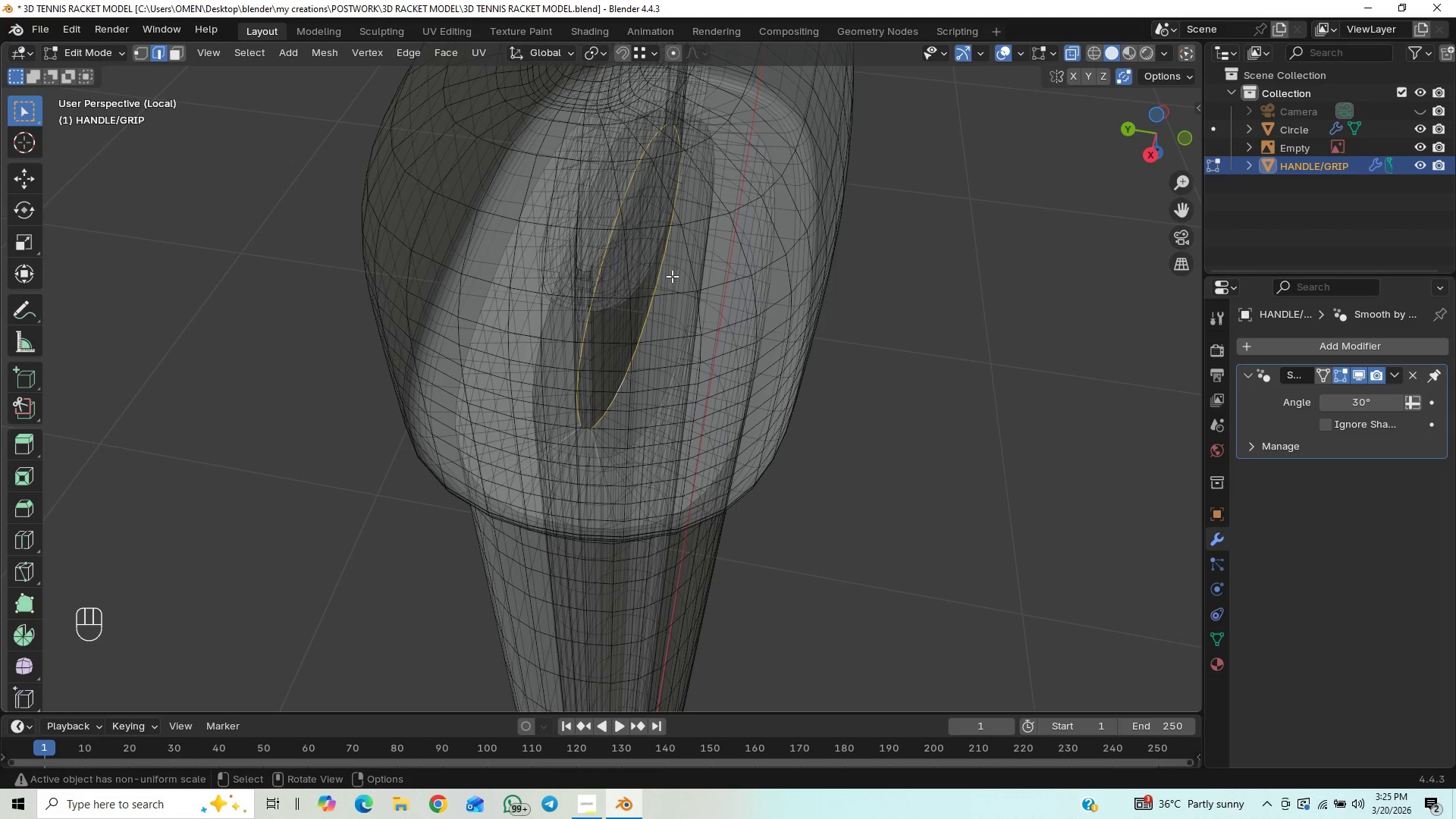 
hold_key(key=ControlLeft, duration=1.5)
 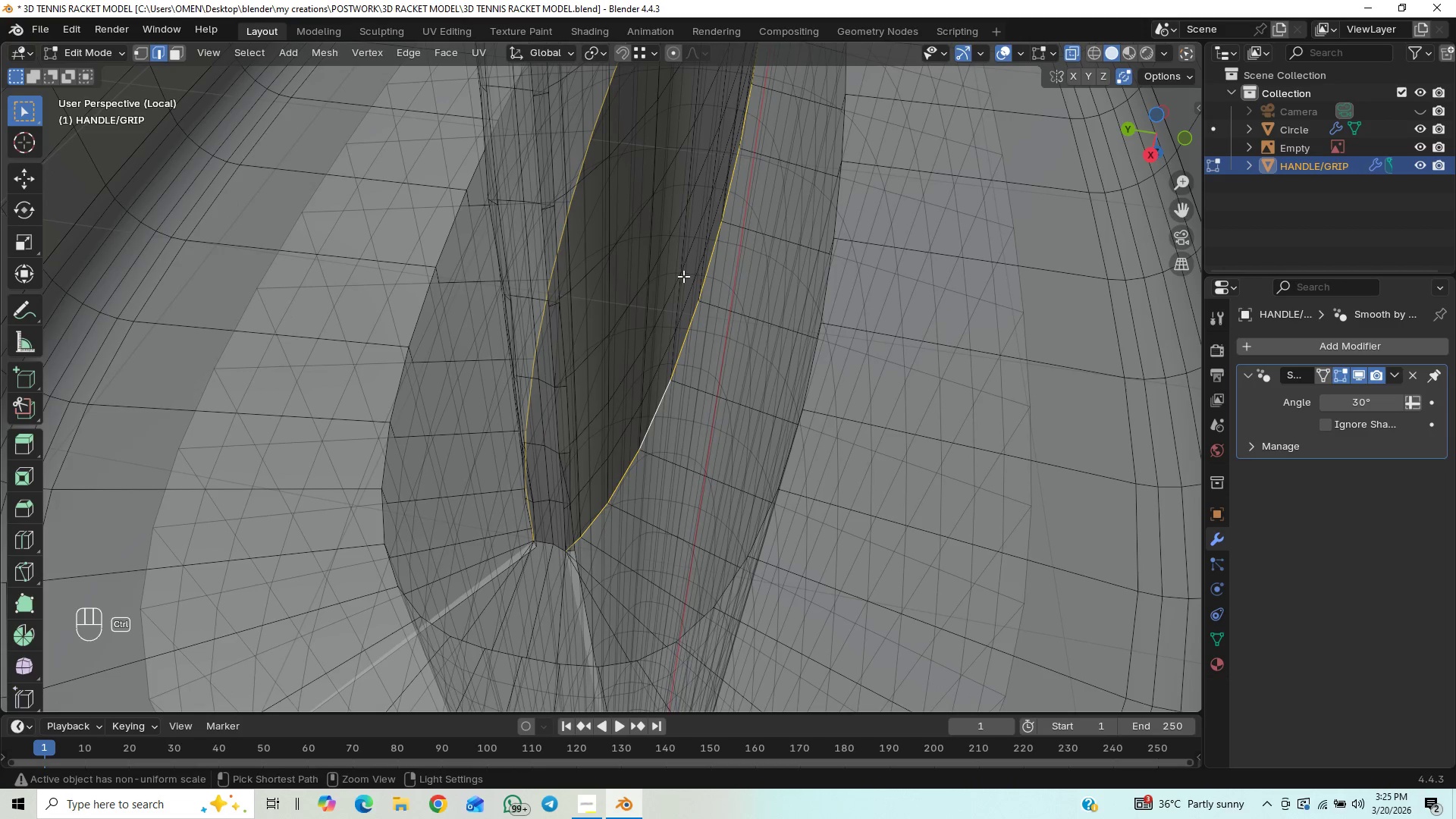 
hold_key(key=ControlLeft, duration=0.48)
 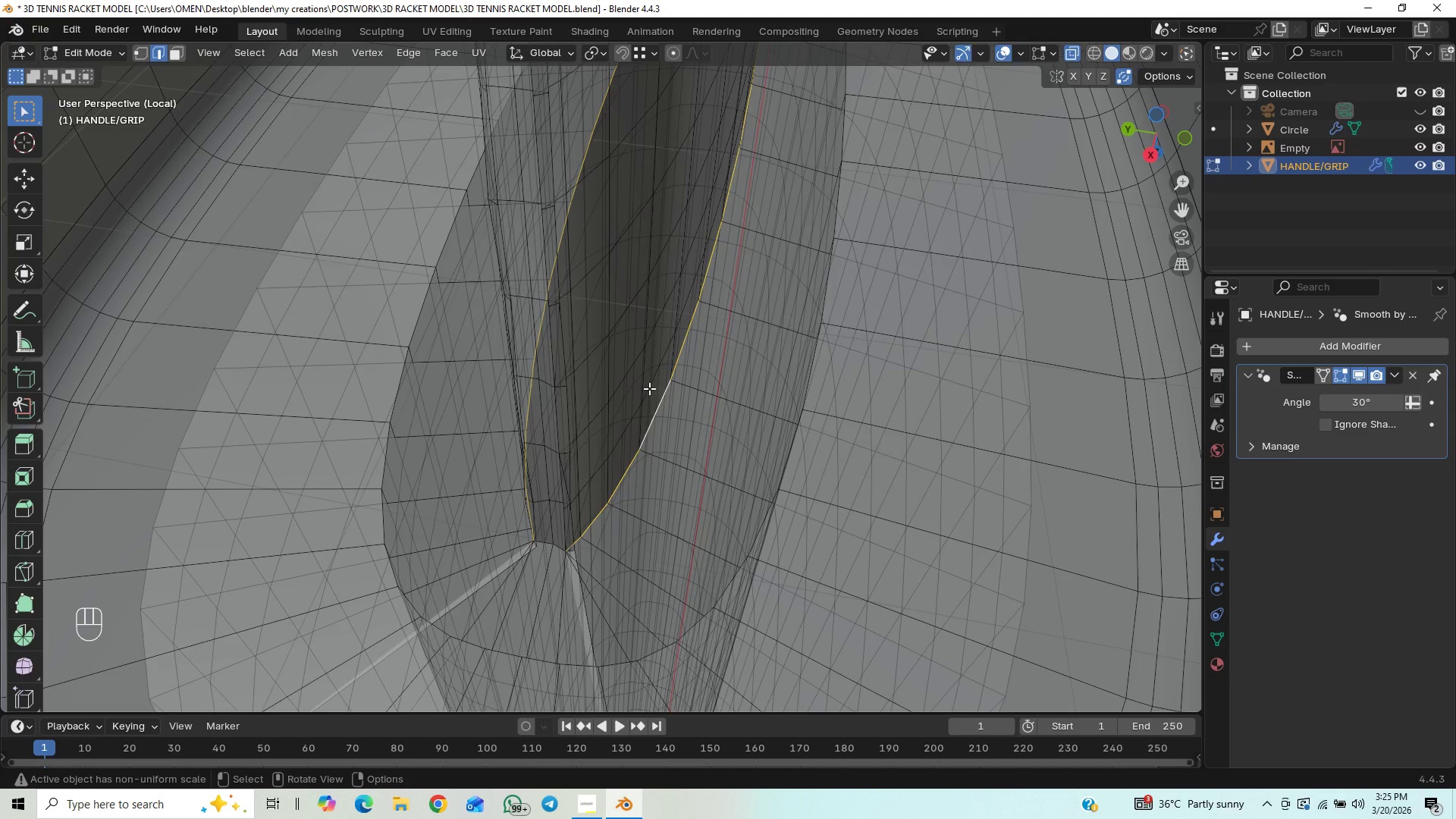 
scroll: coordinate [649, 391], scroll_direction: up, amount: 10.0
 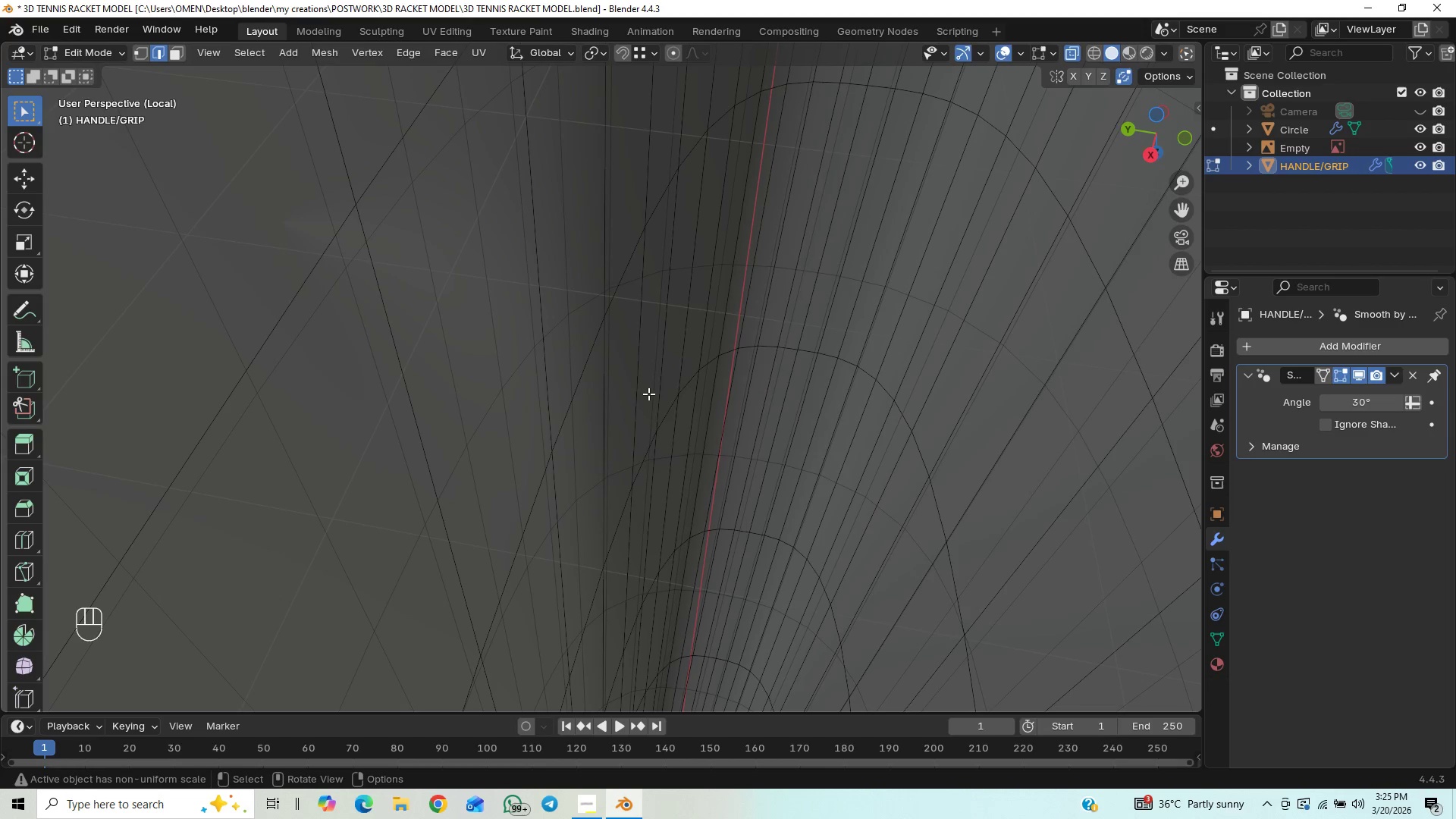 
scroll: coordinate [648, 394], scroll_direction: down, amount: 23.0
 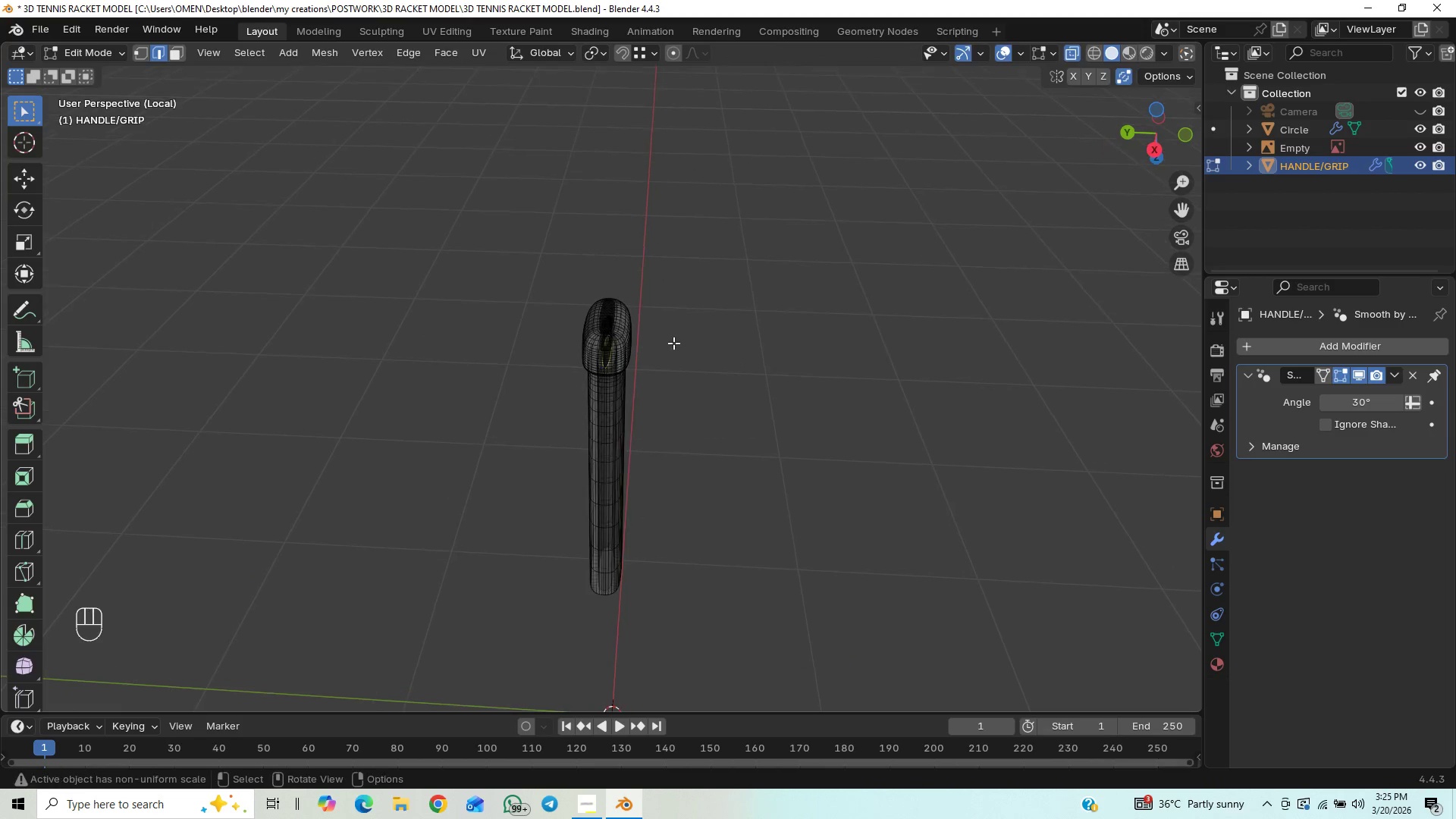 
hold_key(key=ControlLeft, duration=0.7)
 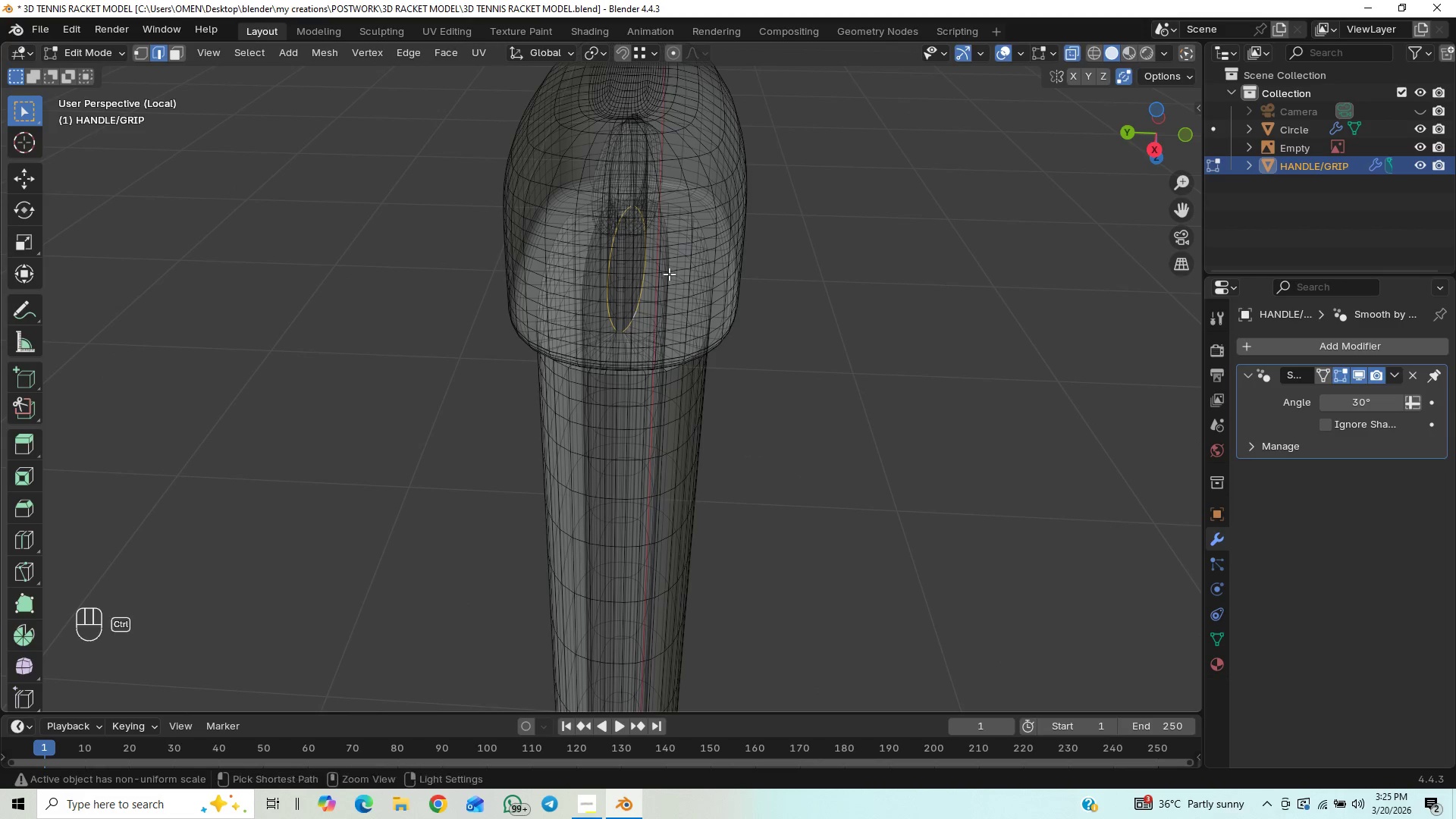 
hold_key(key=ControlLeft, duration=0.39)
 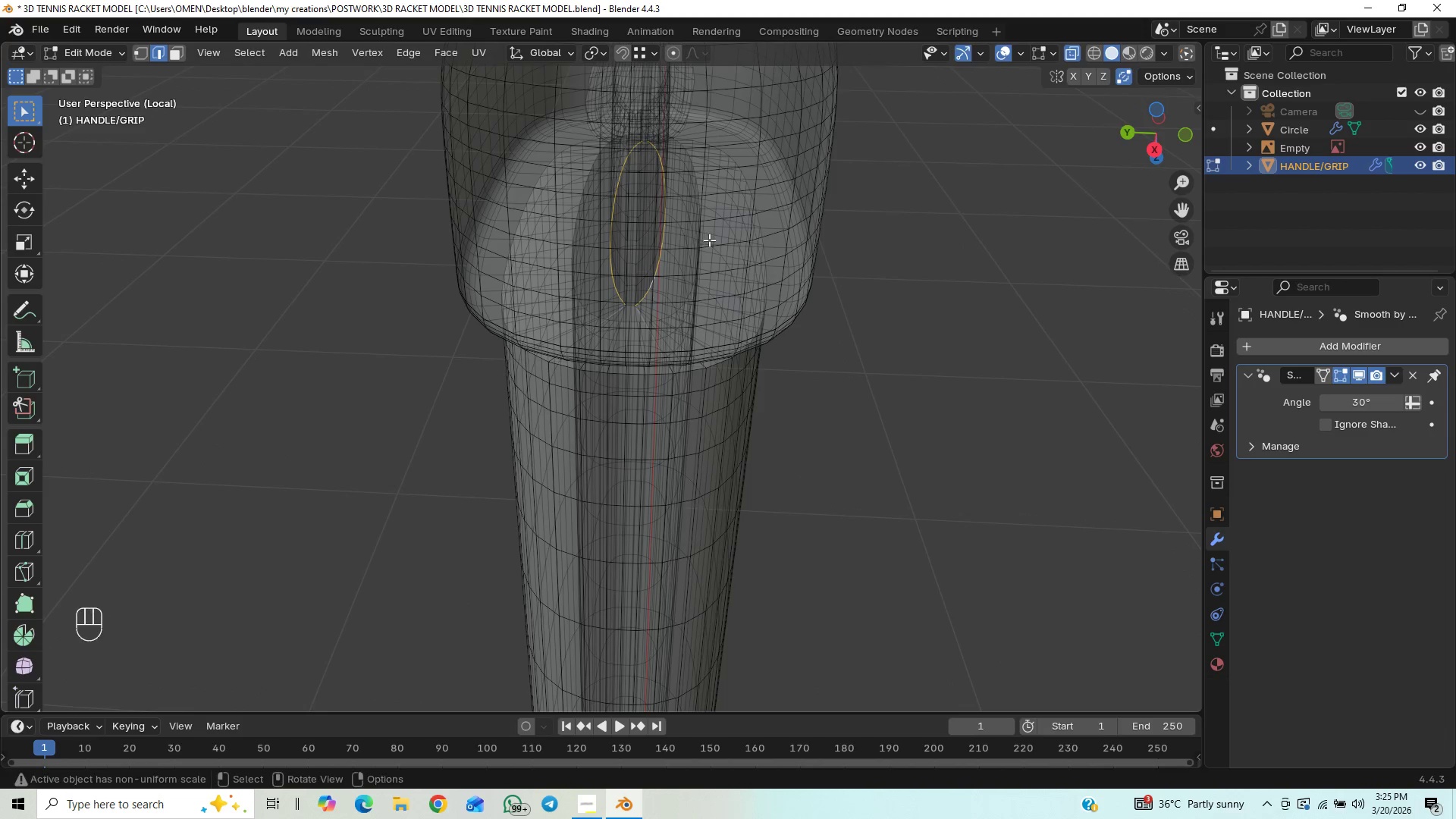 
scroll: coordinate [716, 229], scroll_direction: up, amount: 1.0
 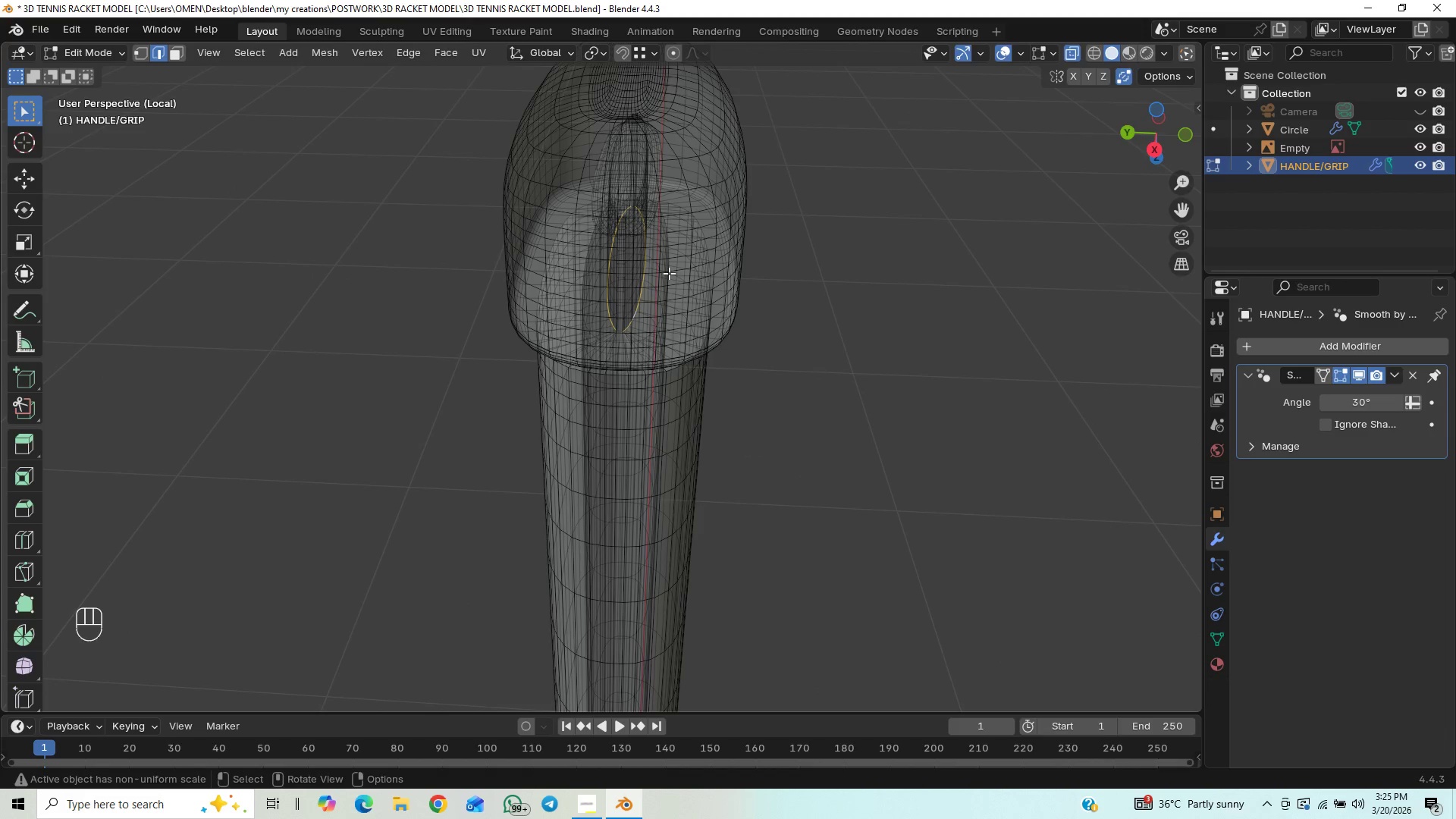 
hold_key(key=ShiftLeft, duration=0.44)
 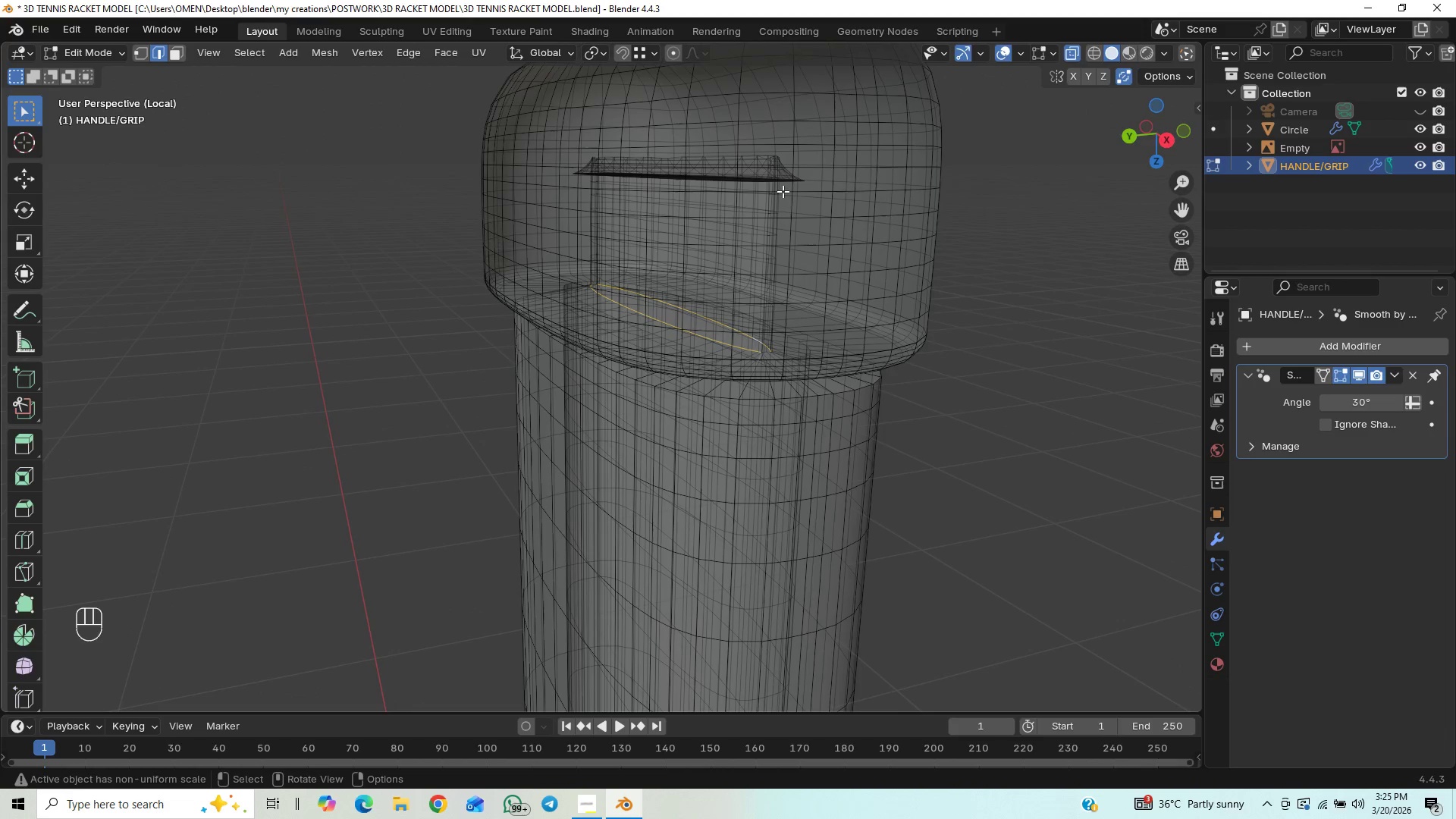 
scroll: coordinate [731, 304], scroll_direction: down, amount: 6.0
 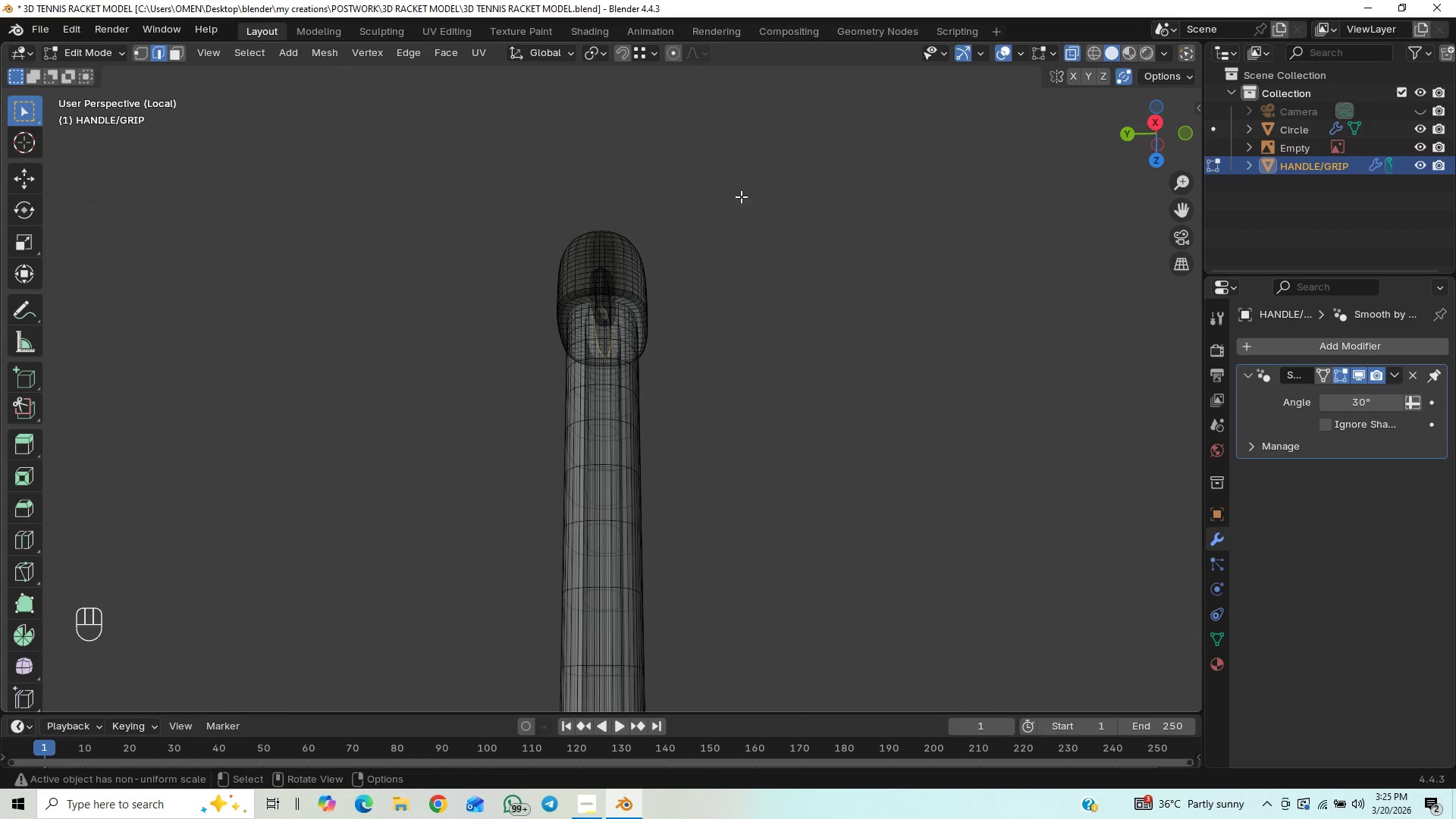 
scroll: coordinate [623, 377], scroll_direction: up, amount: 3.0
 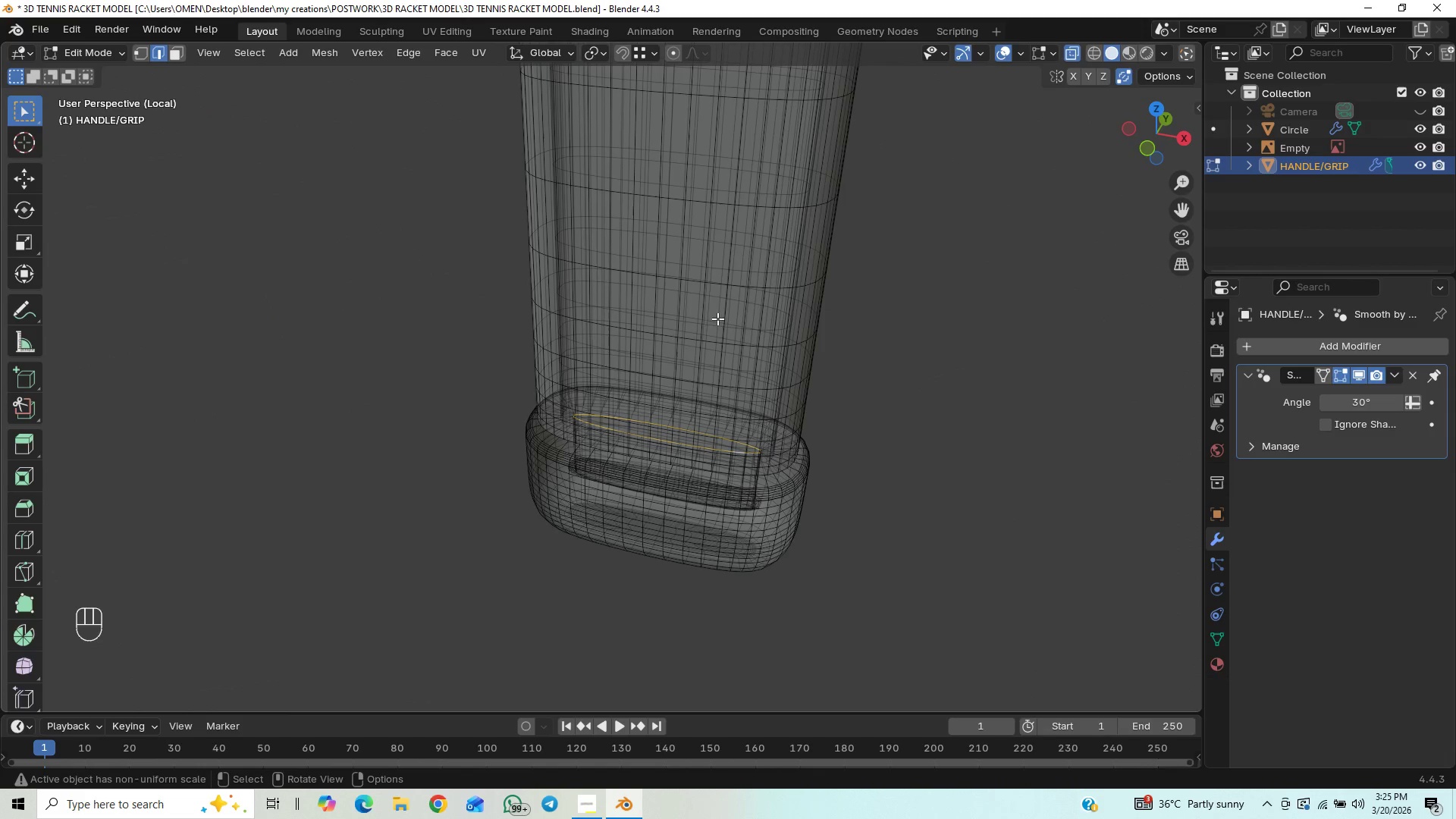 
key(Slash)
 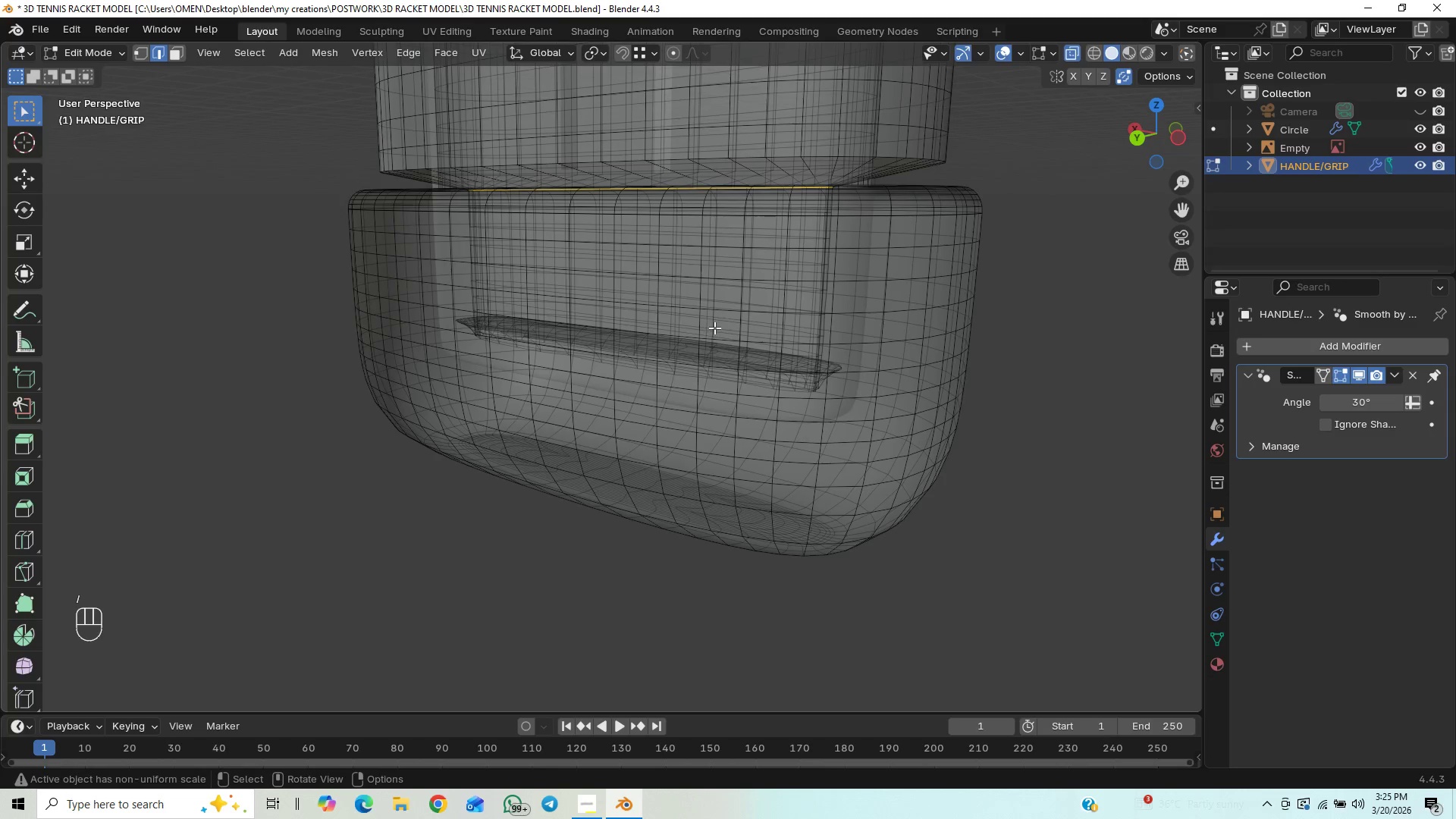 
scroll: coordinate [714, 328], scroll_direction: down, amount: 1.0
 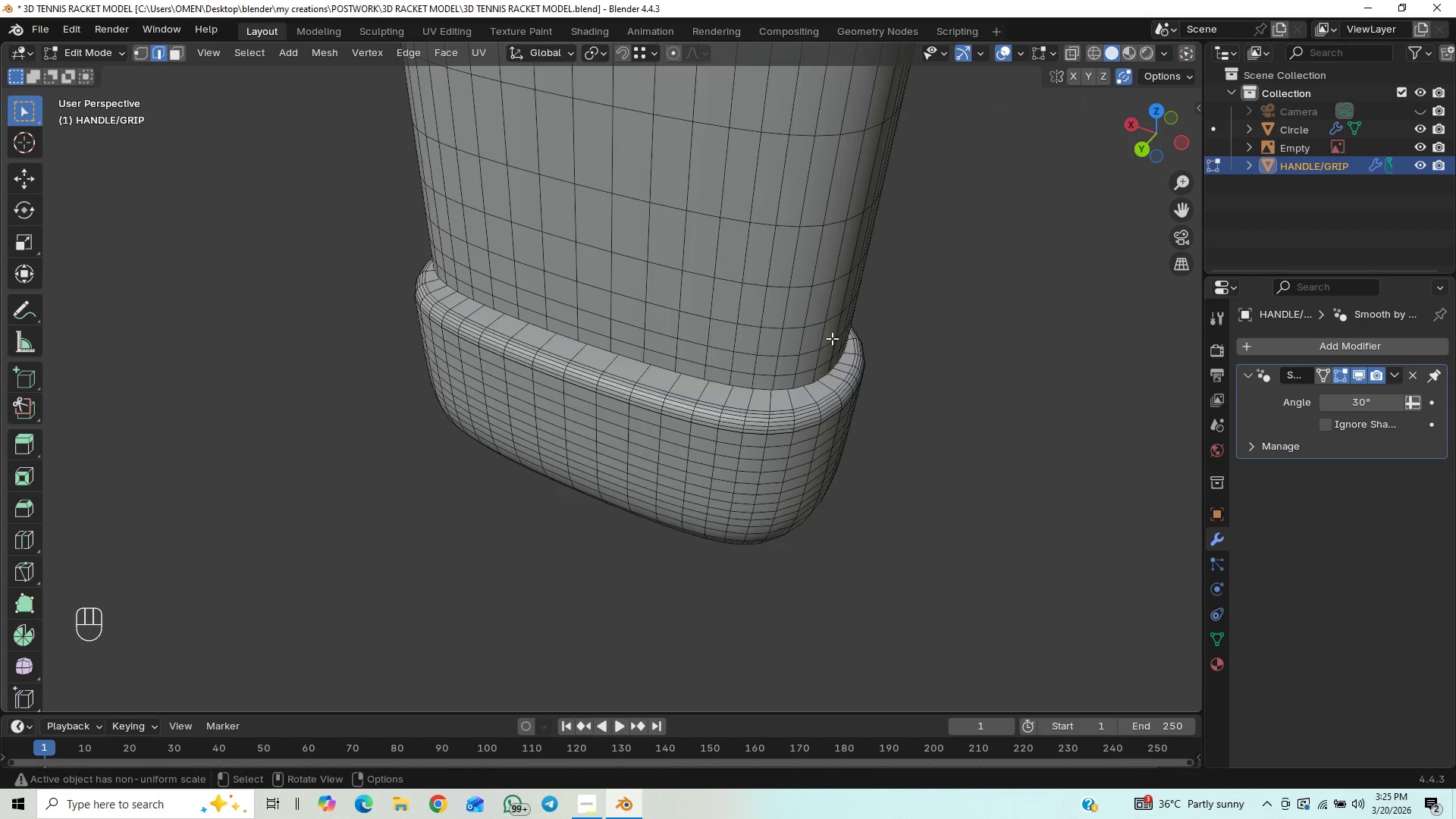 
wait(9.19)
 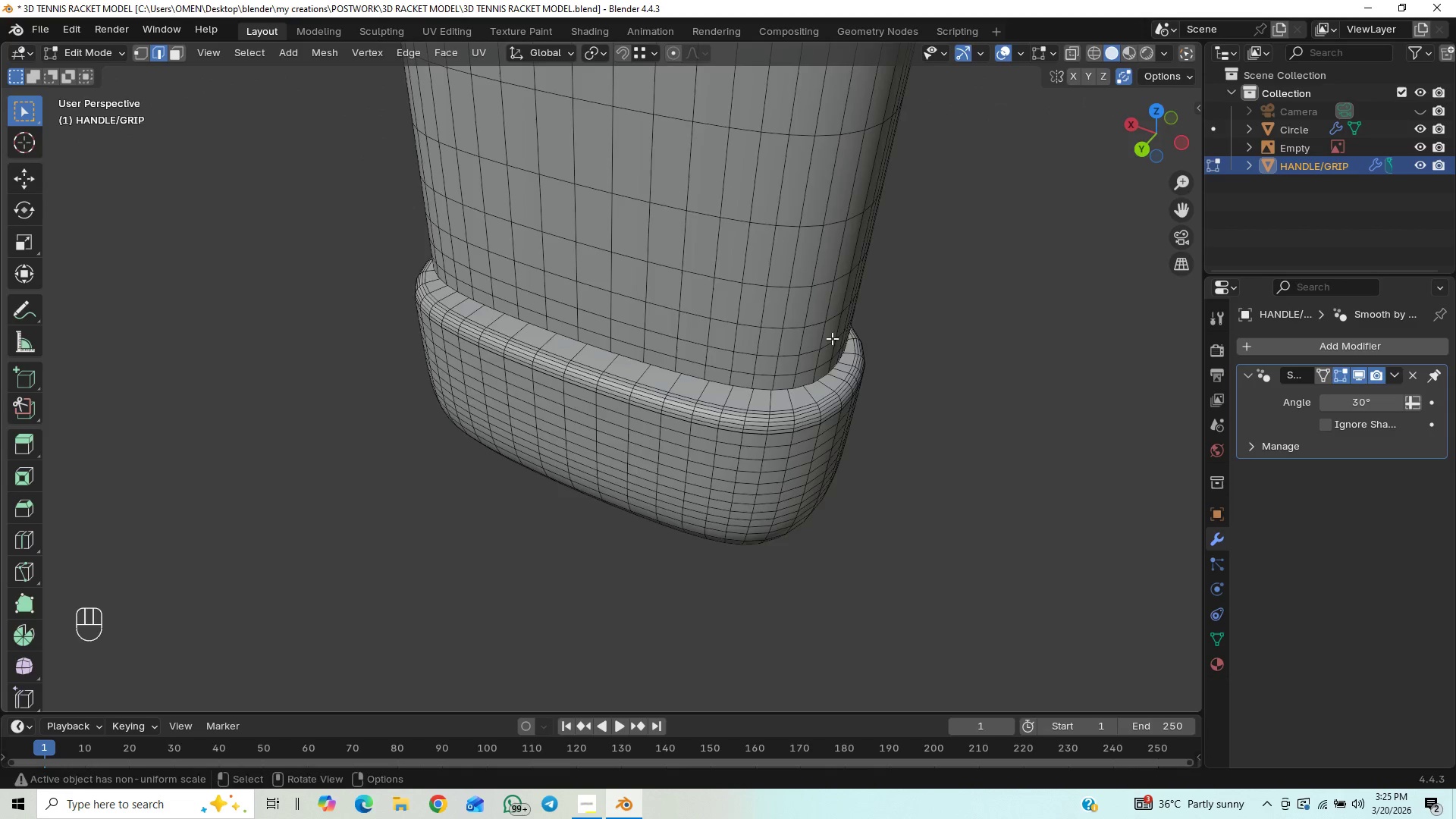 
left_click([592, 805])